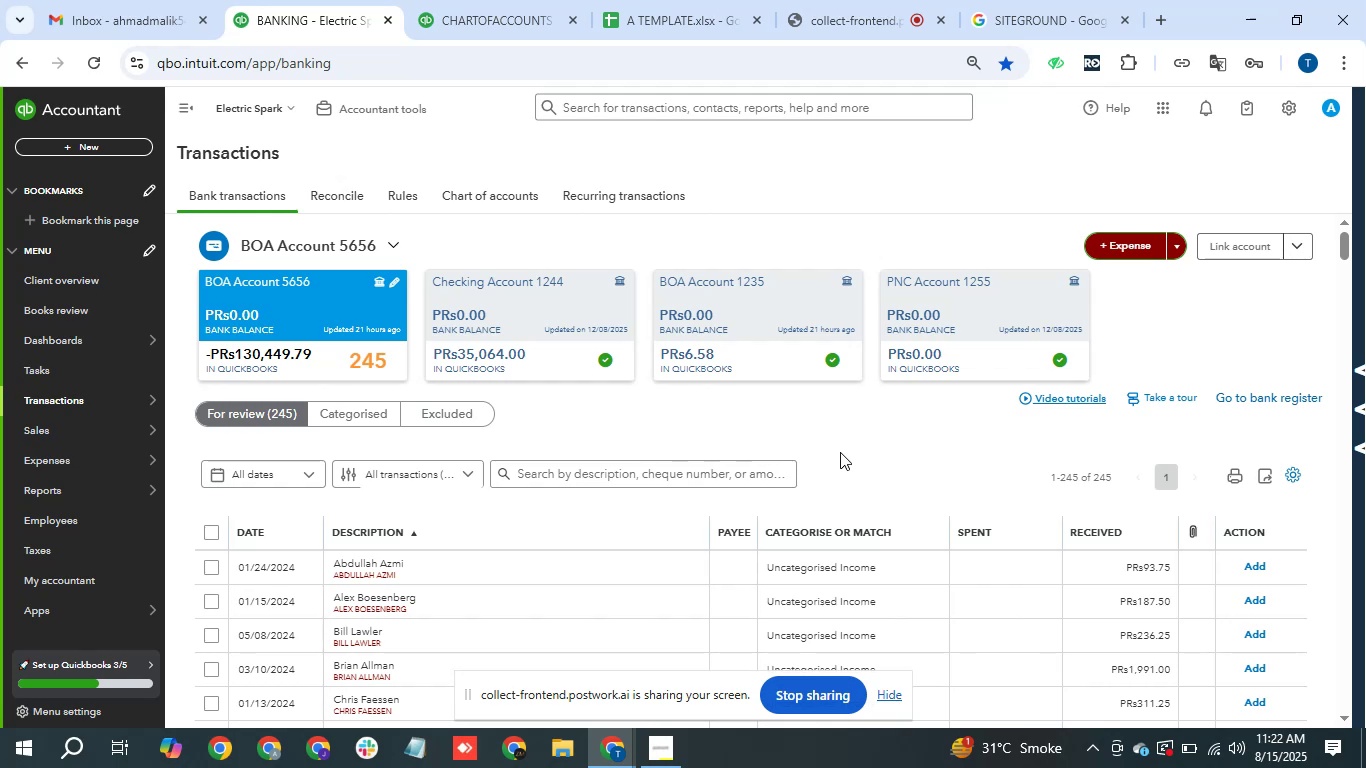 
wait(30.67)
 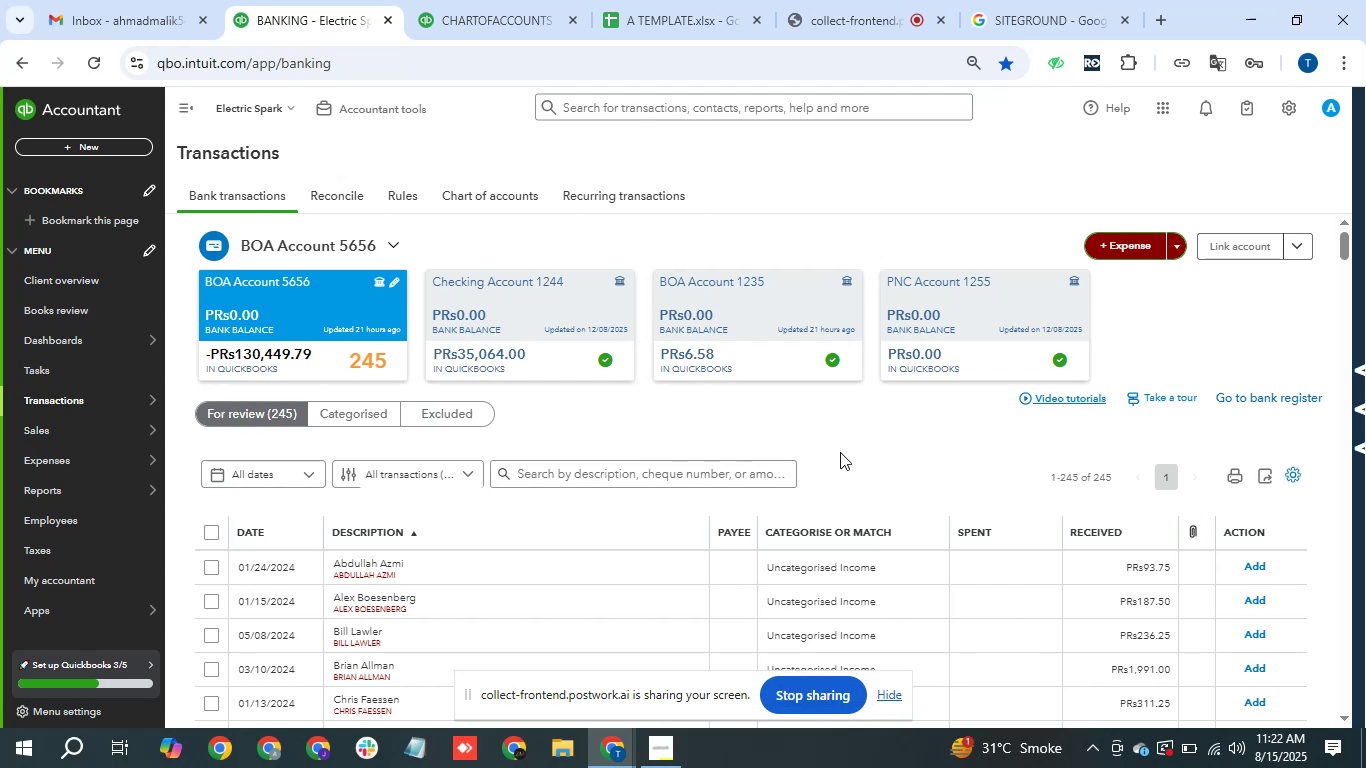 
scroll: coordinate [773, 483], scroll_direction: down, amount: 26.0
 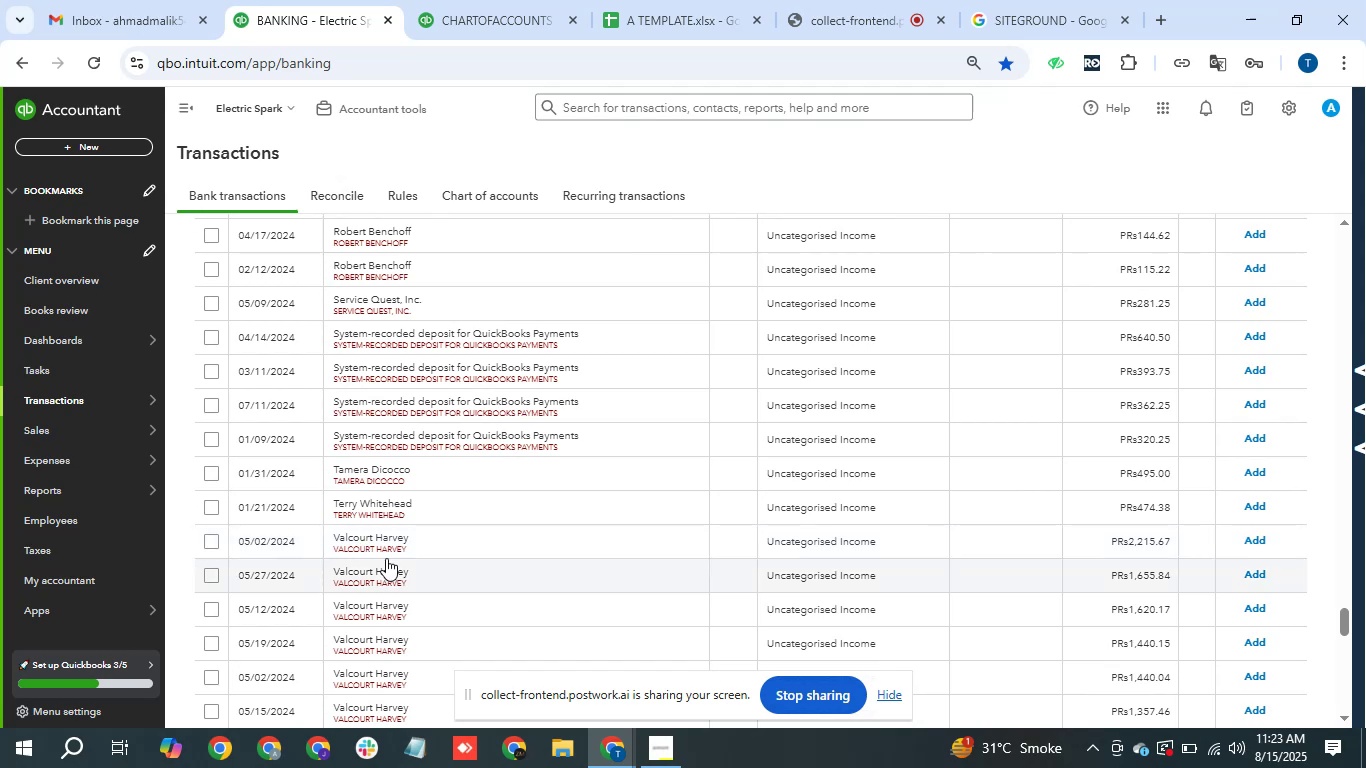 
wait(5.24)
 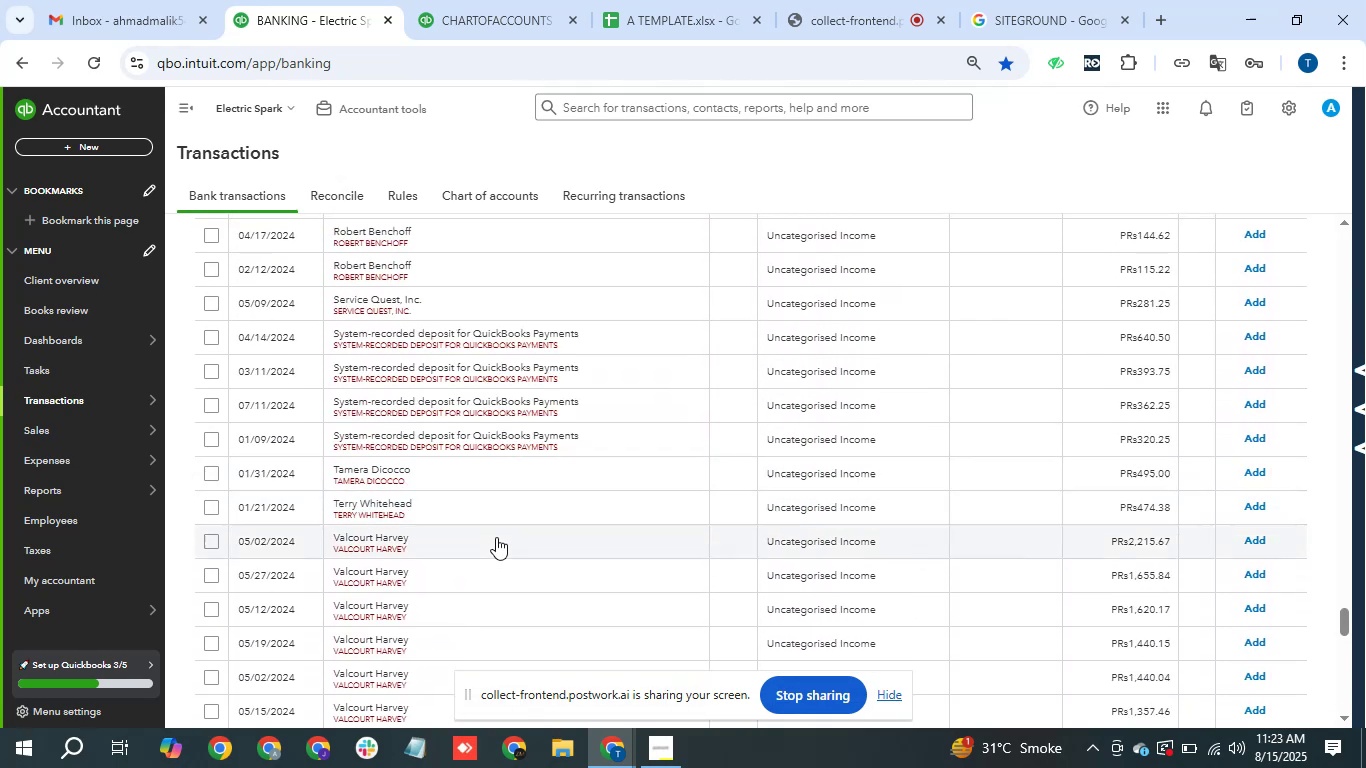 
left_click_drag(start_coordinate=[321, 567], to_coordinate=[423, 567])
 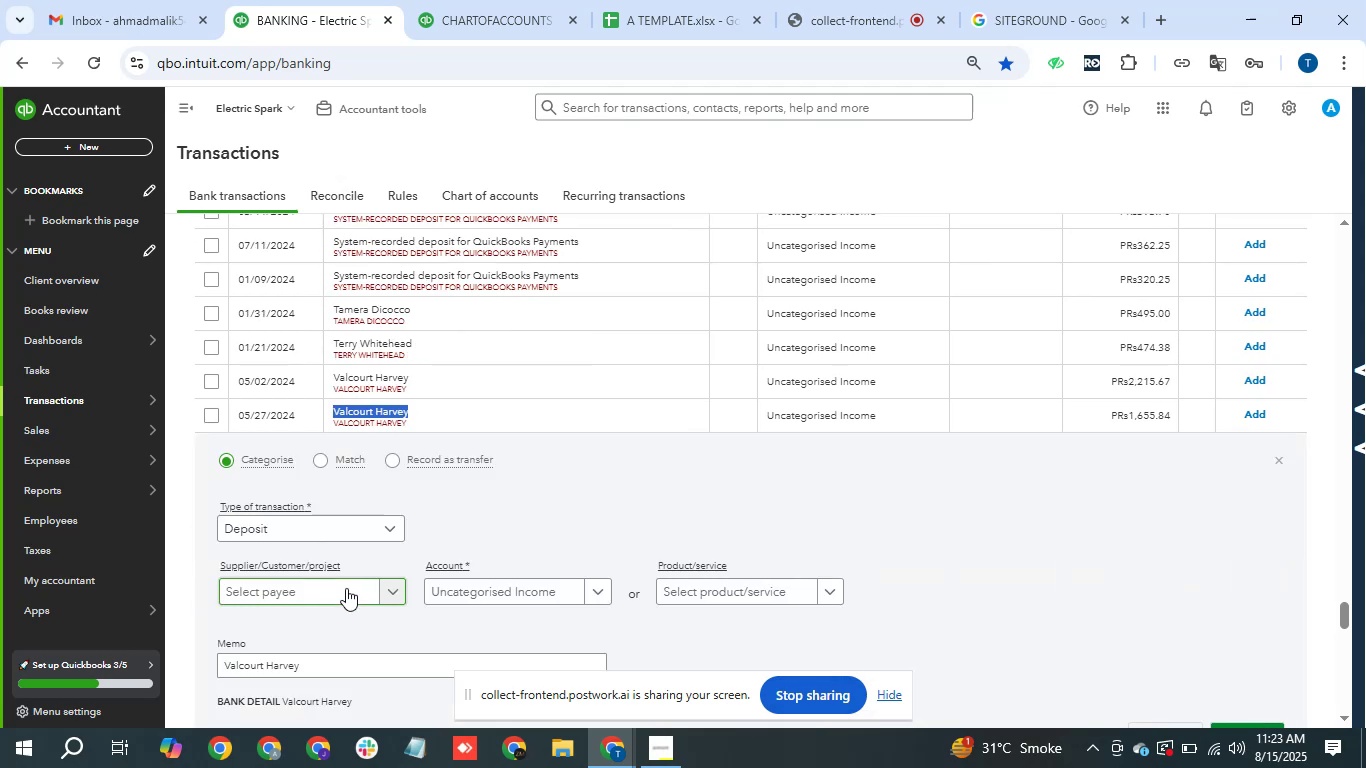 
key(Control+C)
 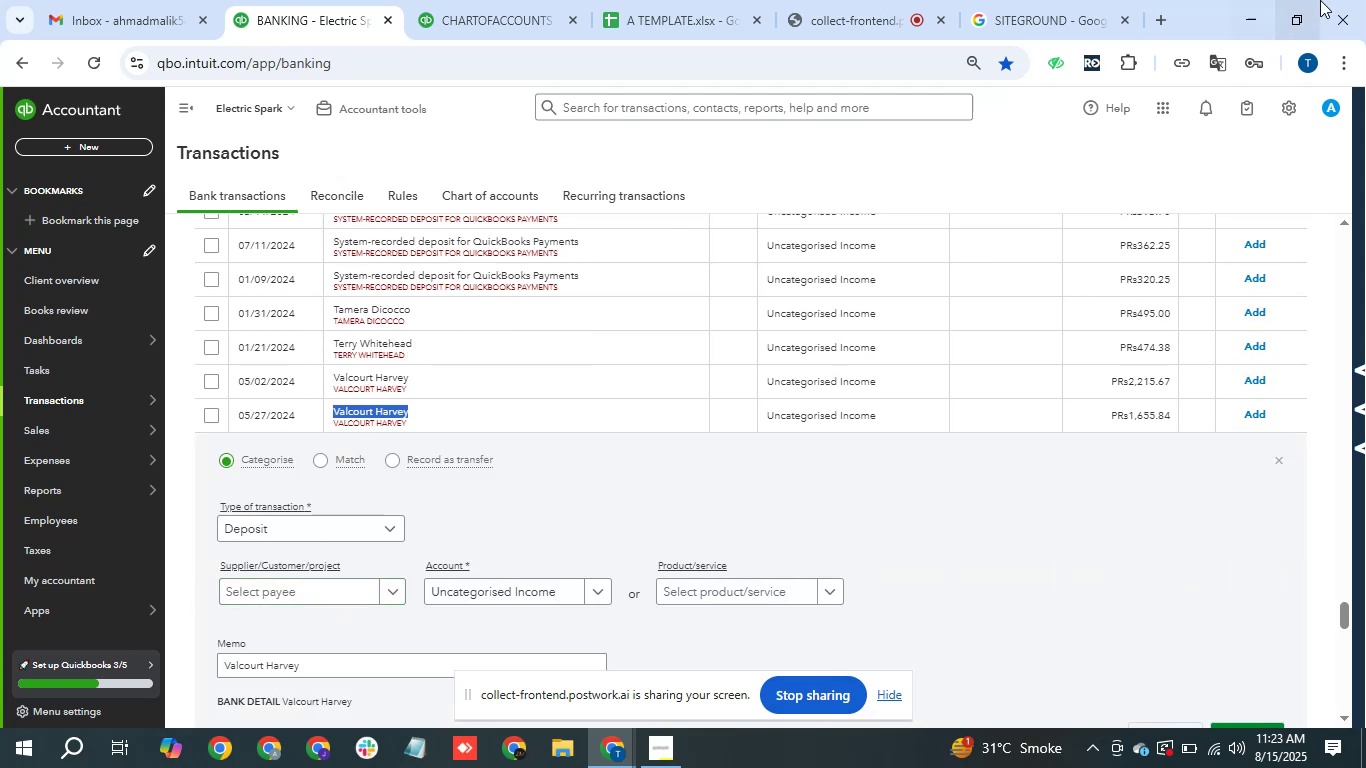 
left_click([1033, 3])
 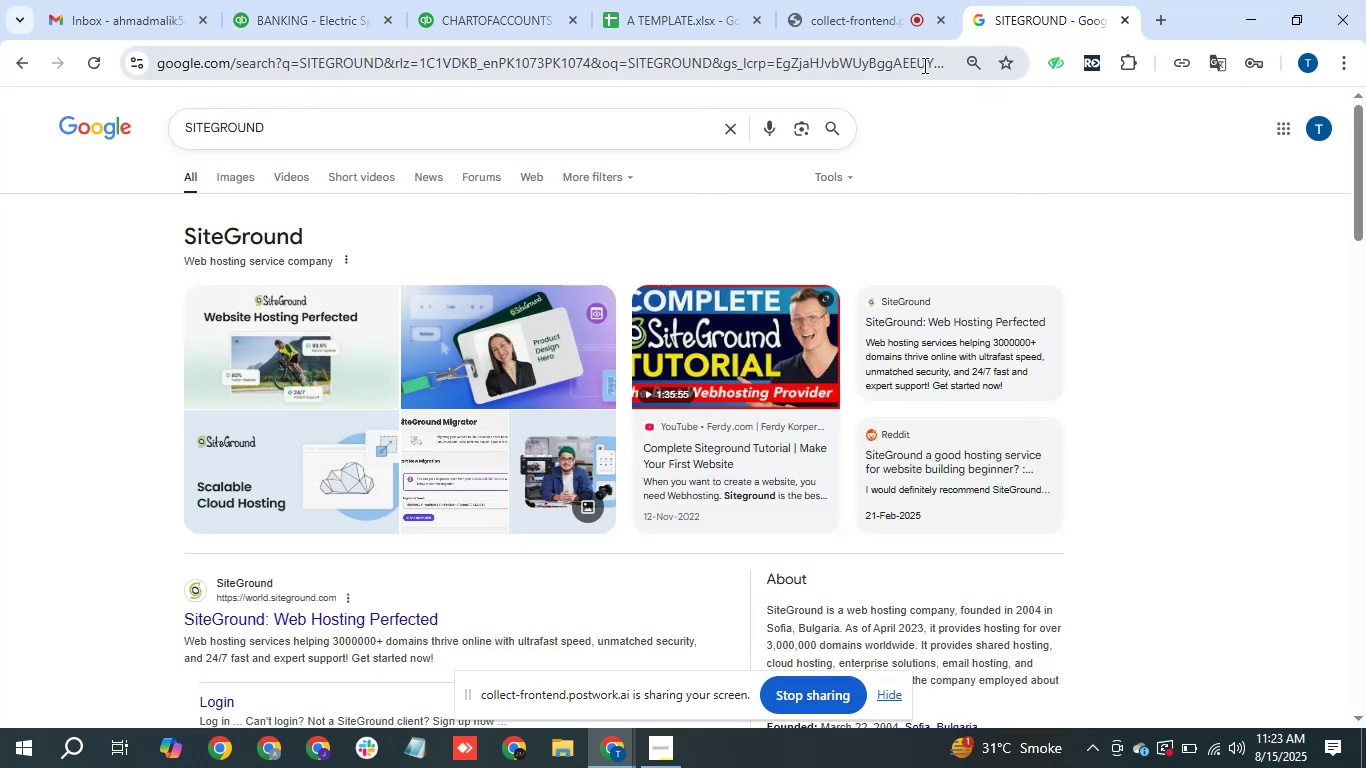 
left_click([923, 65])
 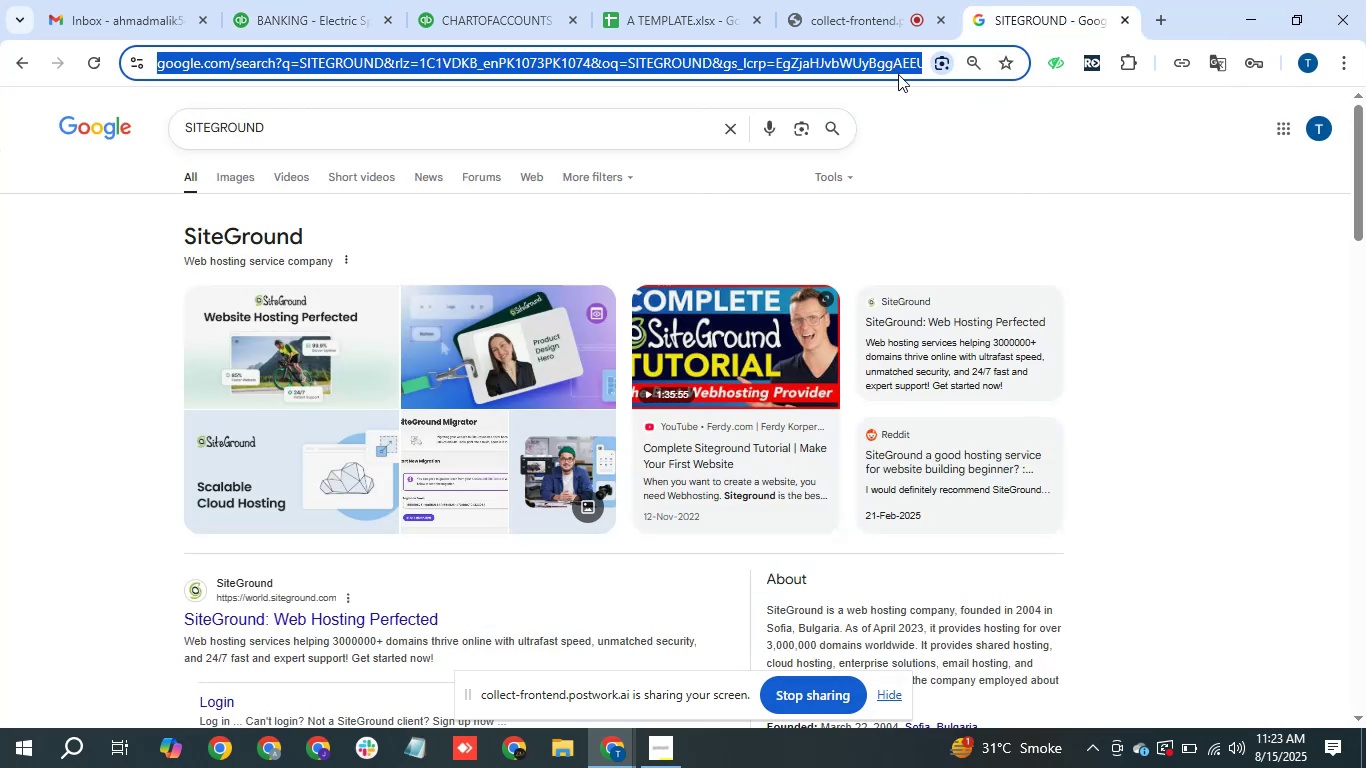 
key(Control+V)
 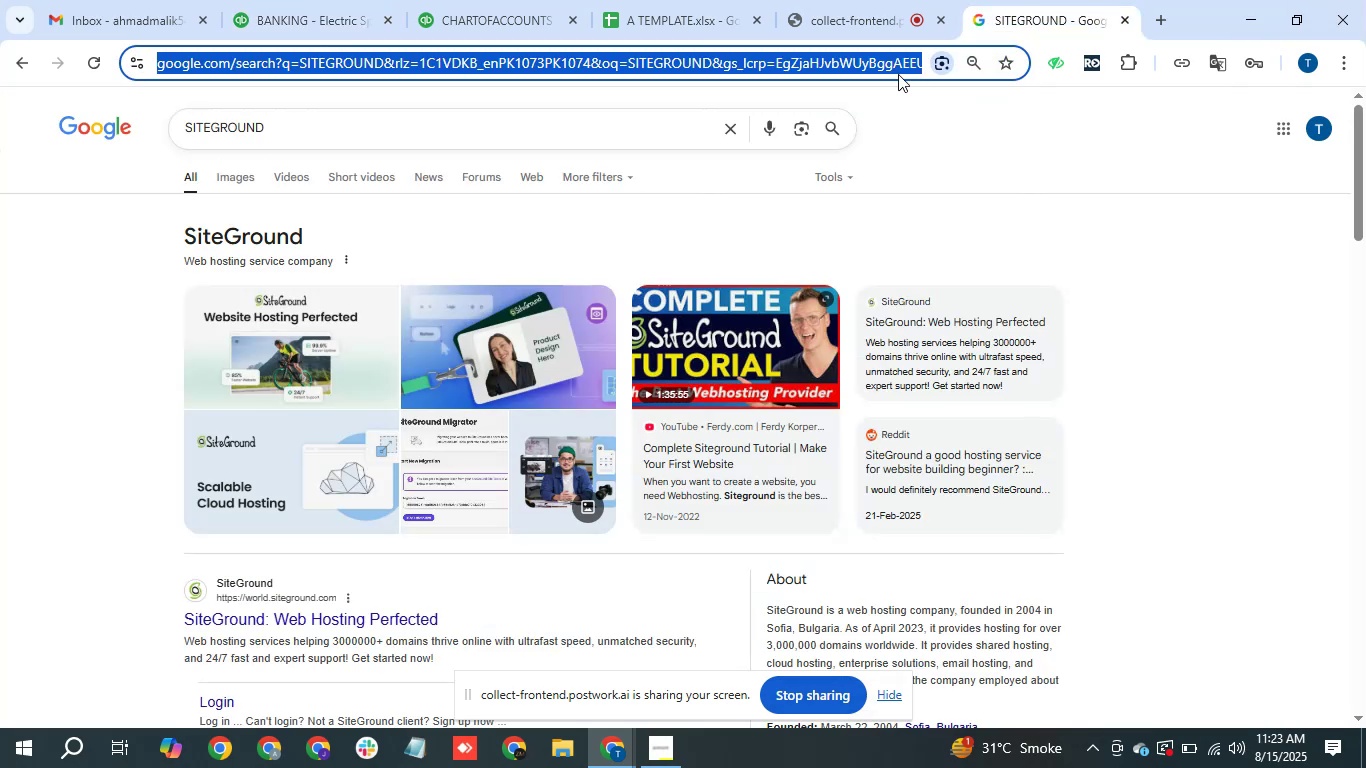 
key(Control+V)
 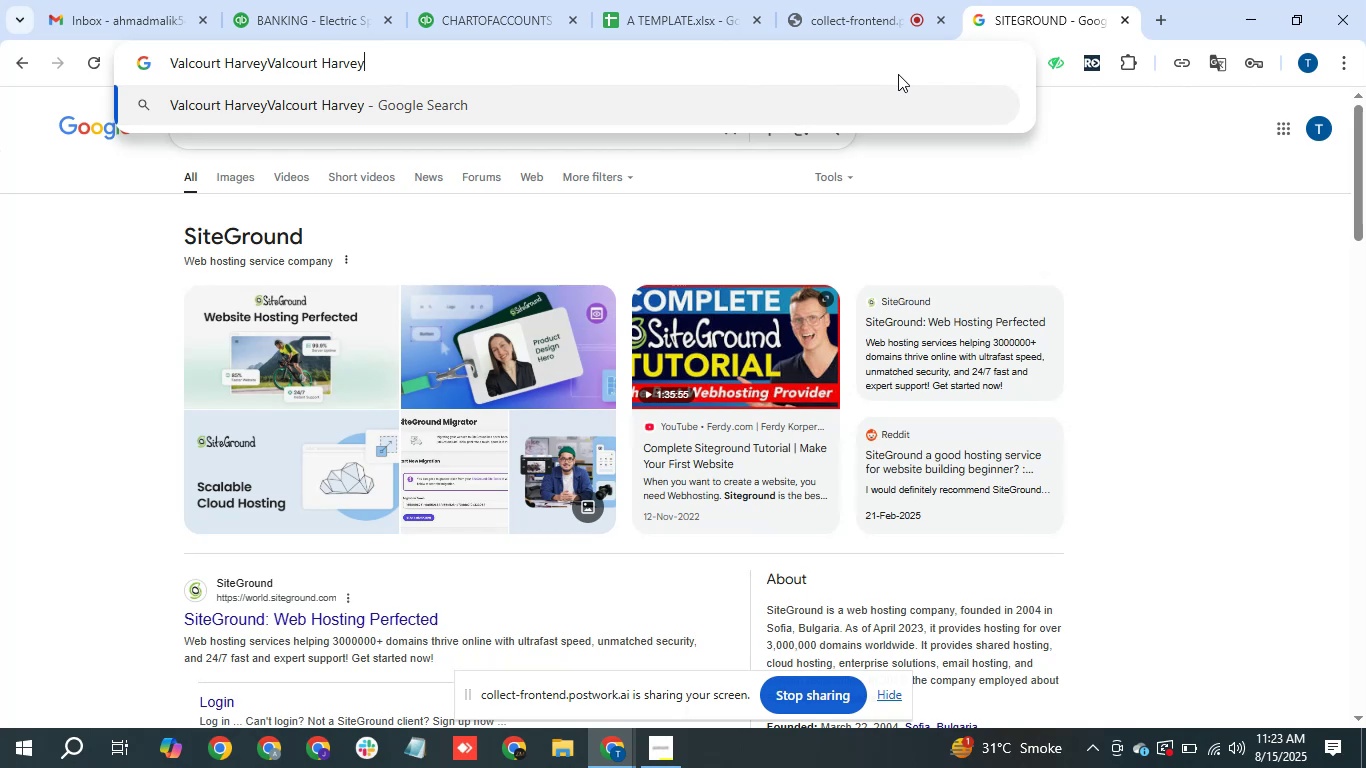 
key(Enter)
 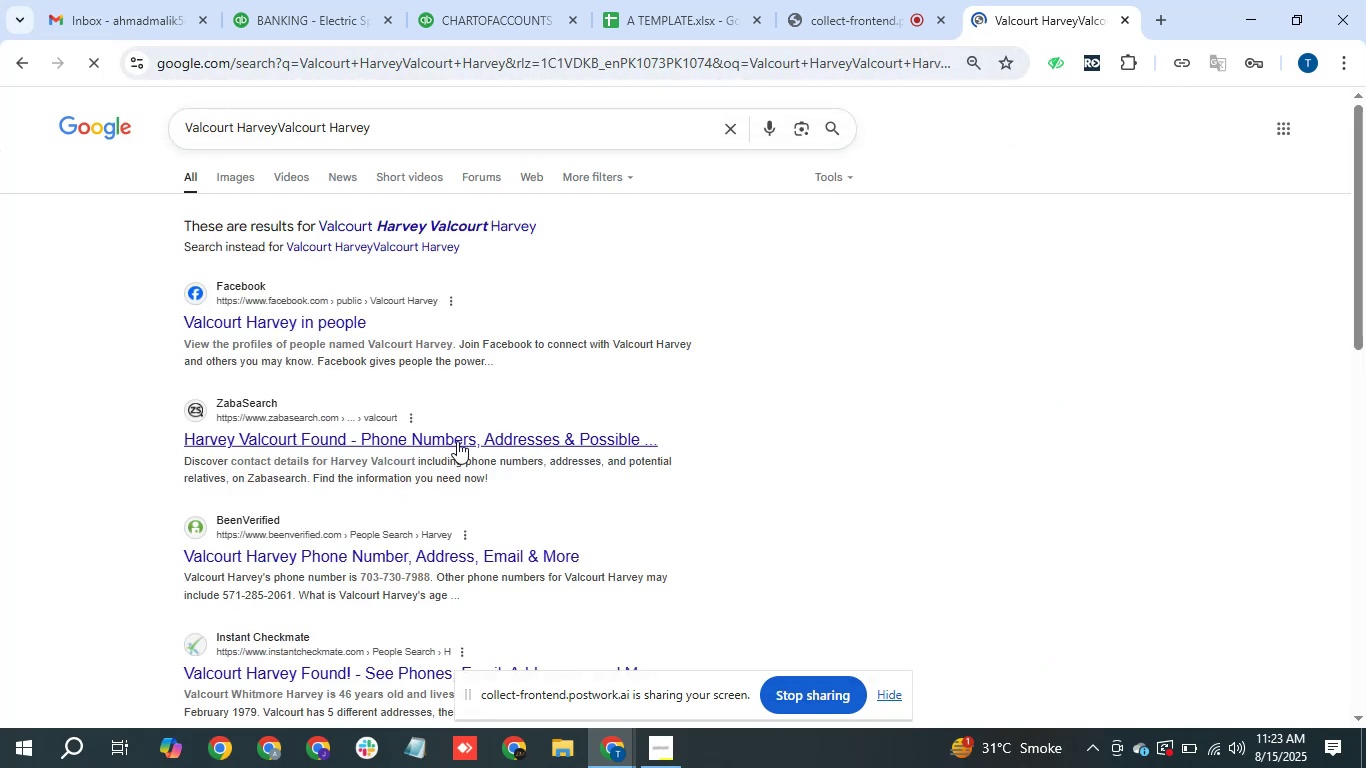 
wait(8.39)
 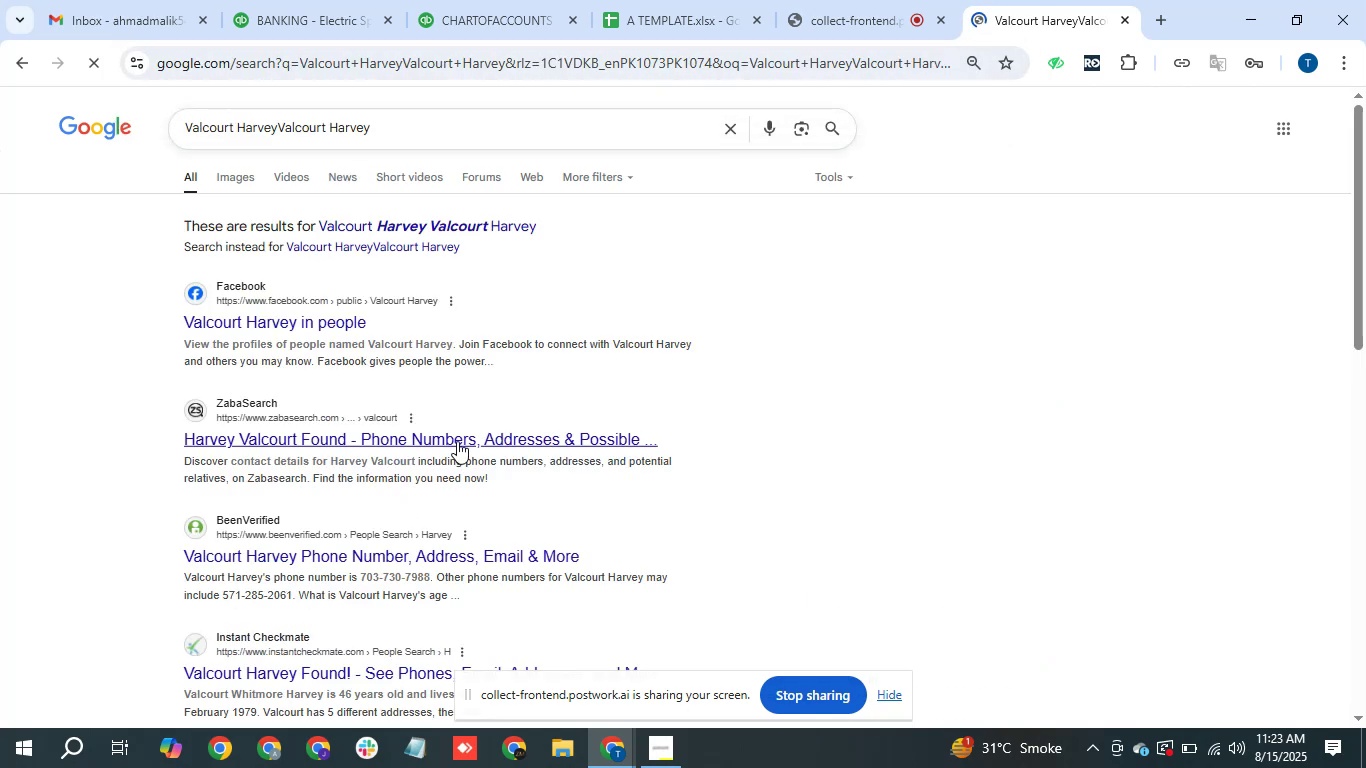 
mouse_move([359, 317])
 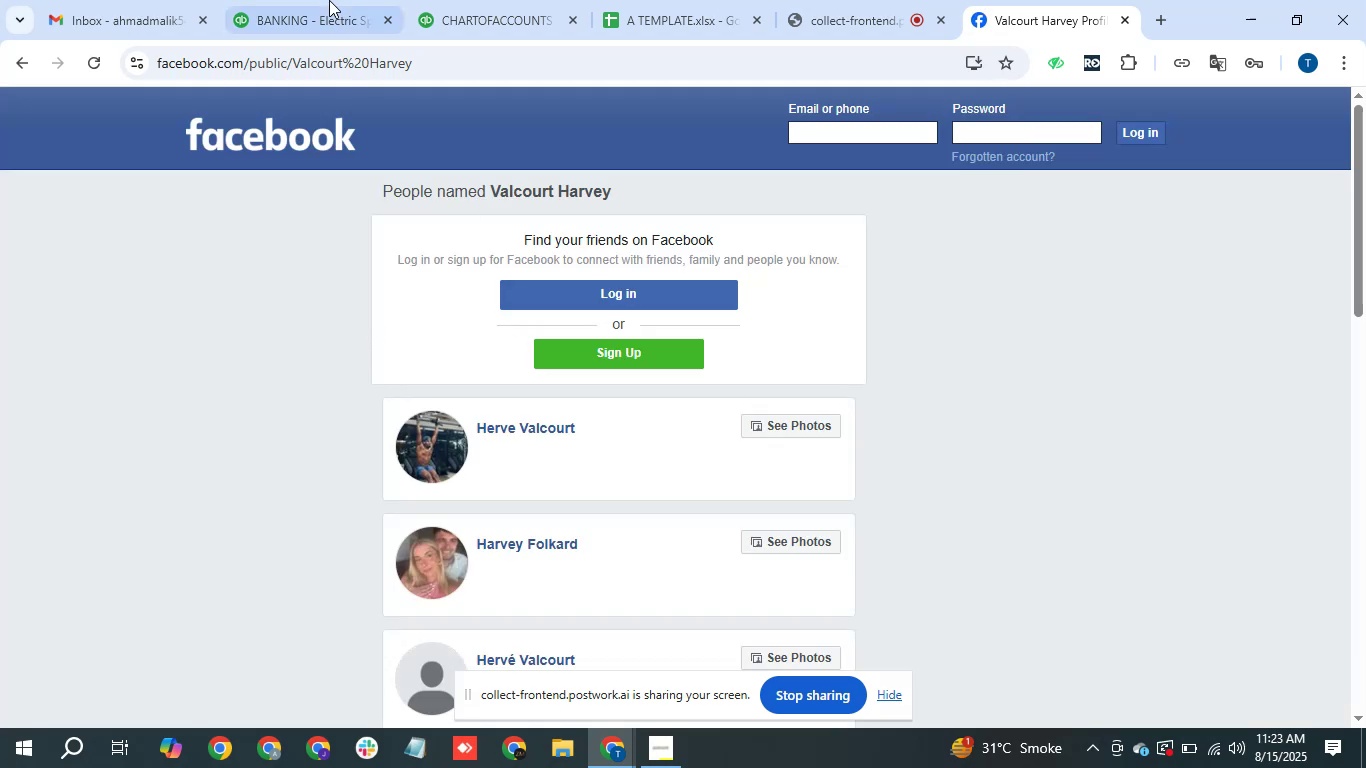 
left_click([285, 0])
 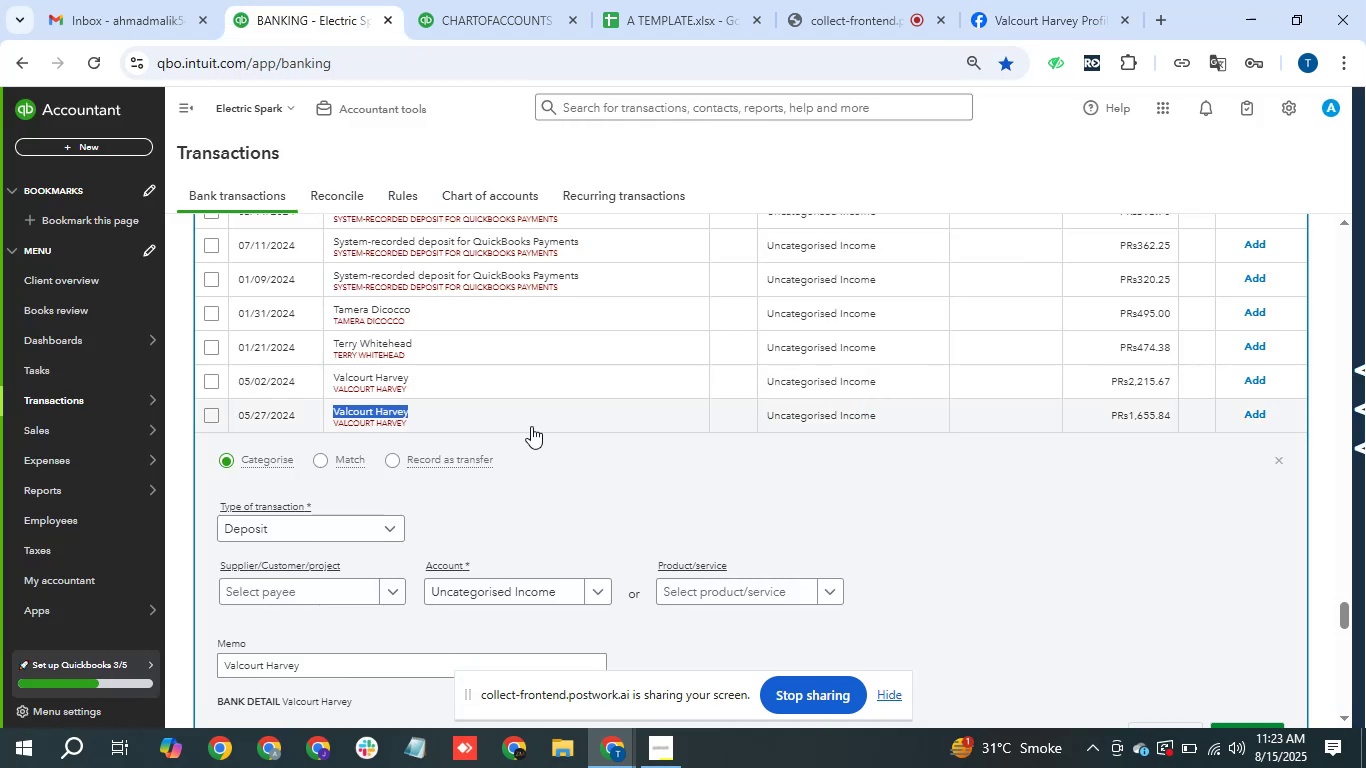 
left_click([521, 413])
 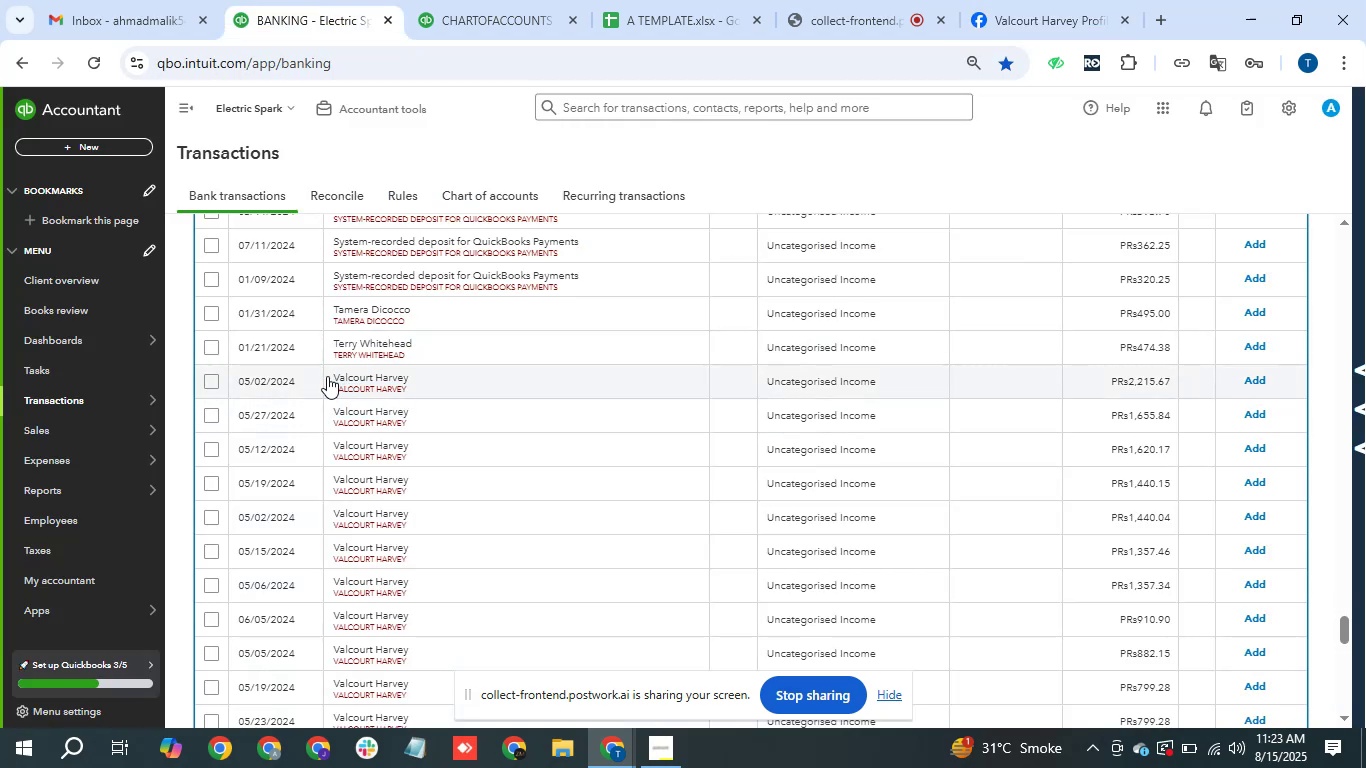 
wait(5.46)
 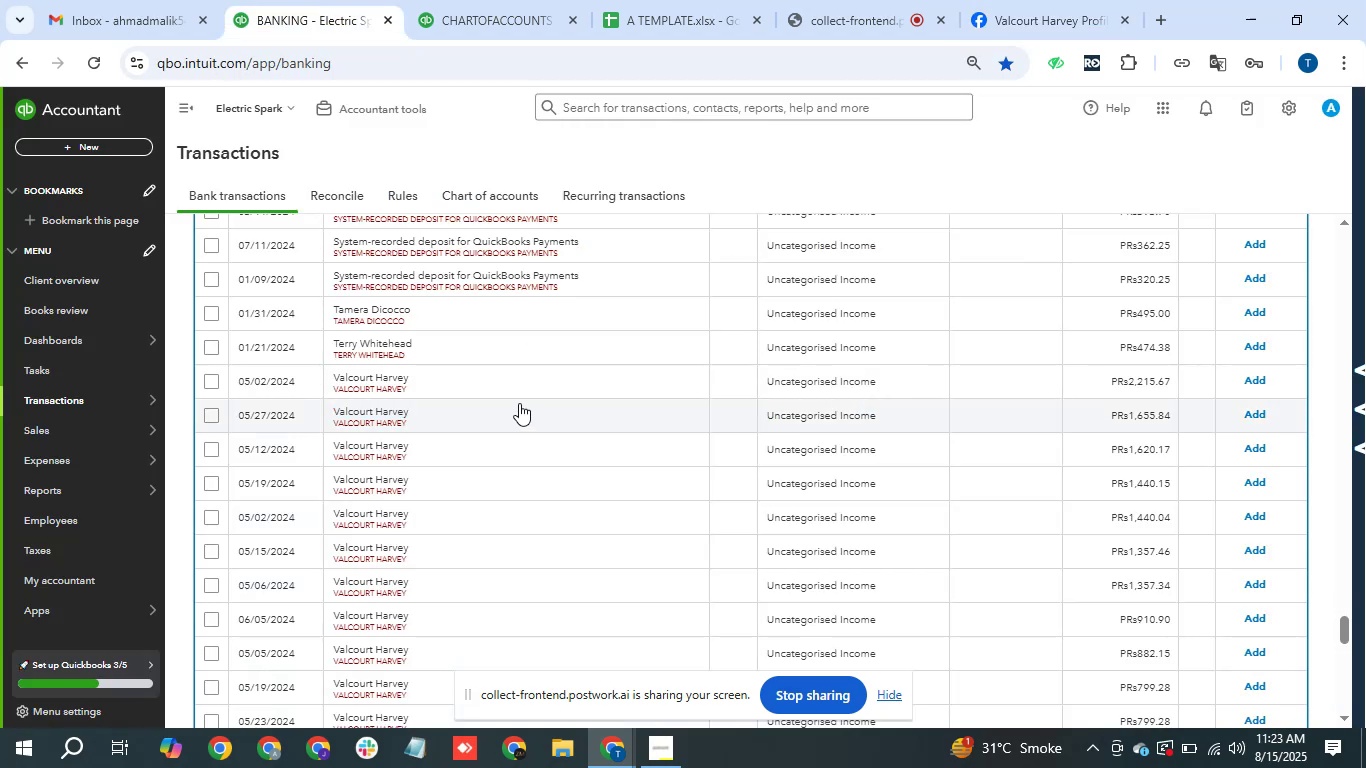 
left_click([210, 385])
 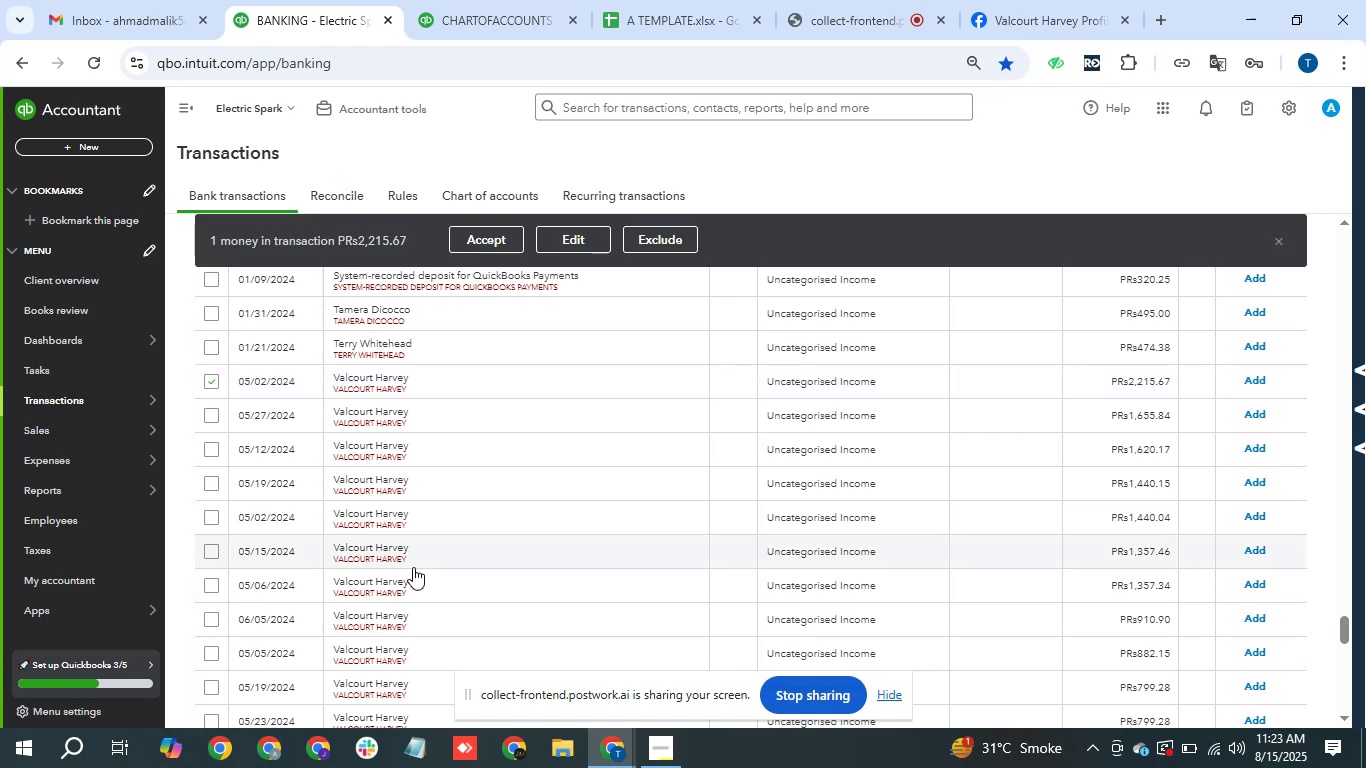 
scroll: coordinate [474, 618], scroll_direction: down, amount: 3.0
 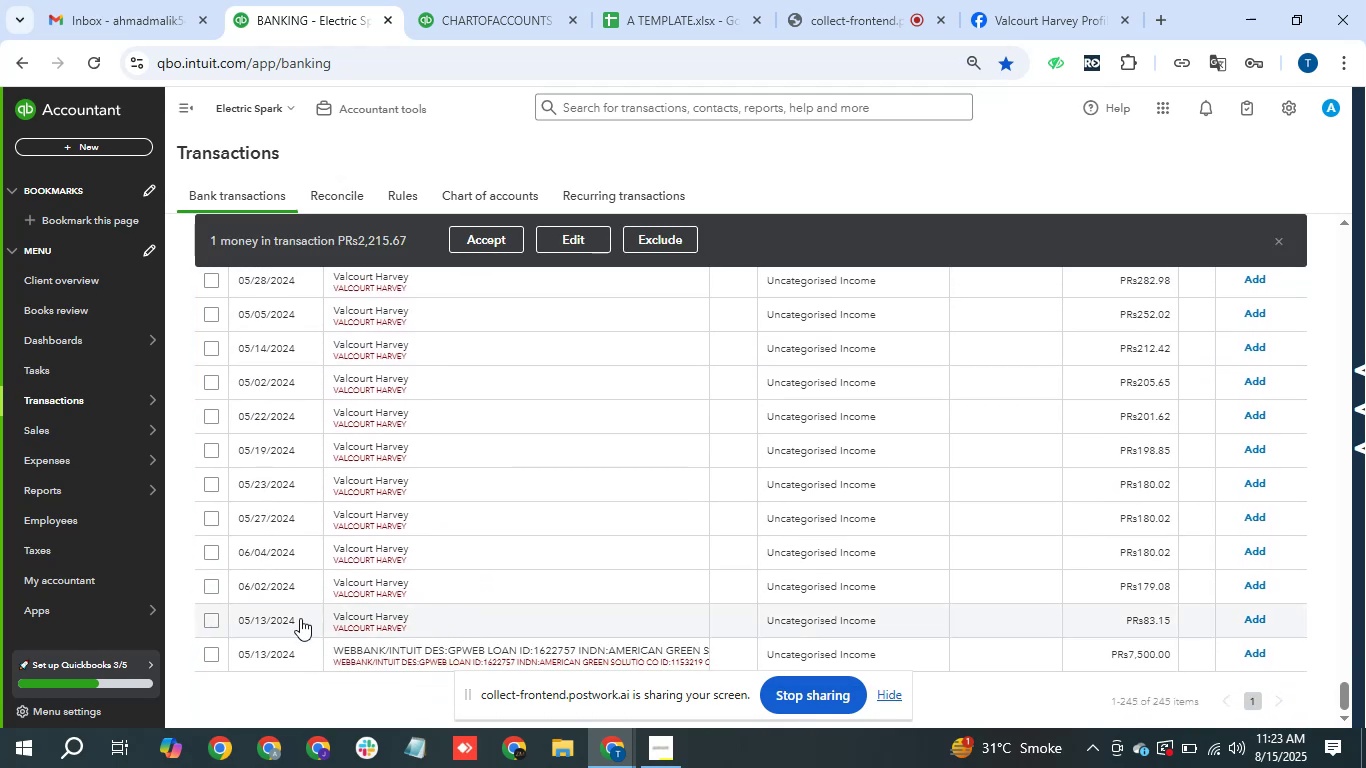 
hold_key(key=ShiftLeft, duration=0.79)
left_click([214, 623])
 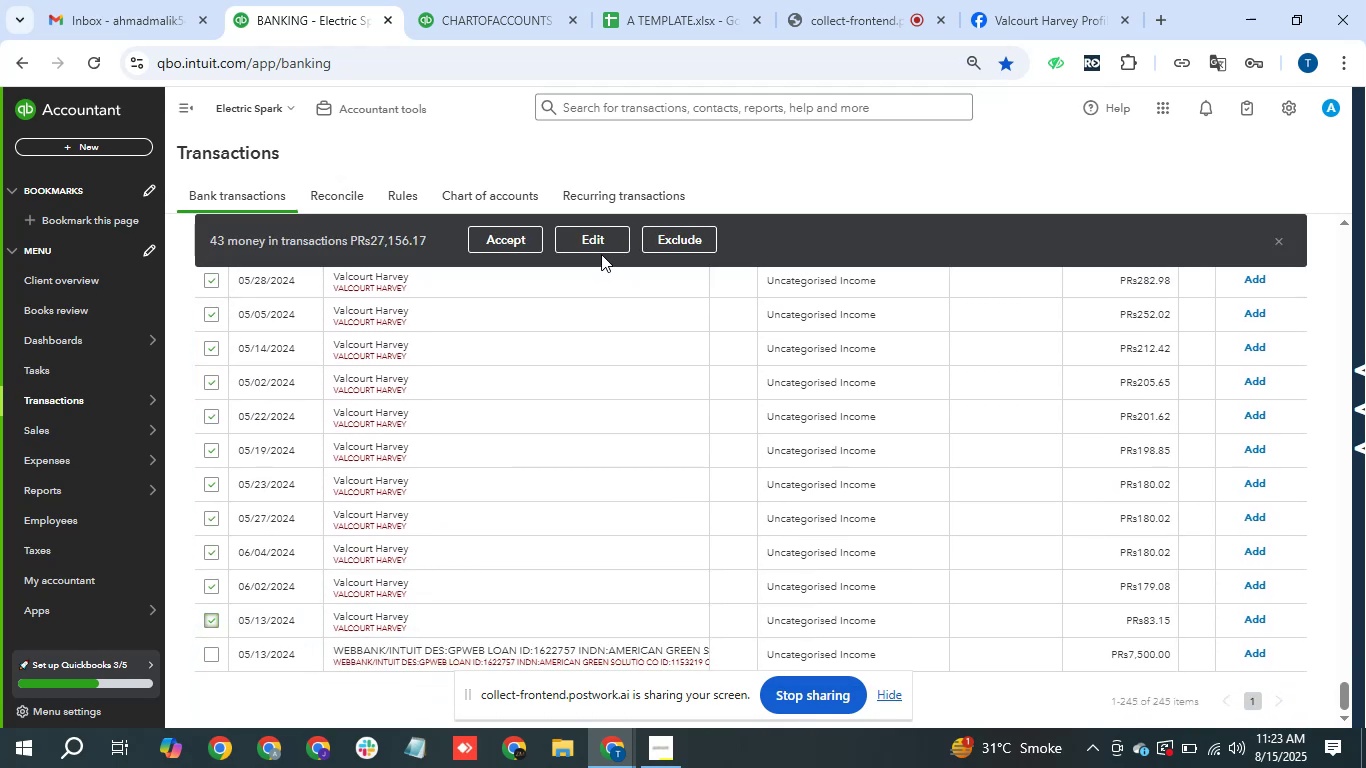 
left_click([607, 241])
 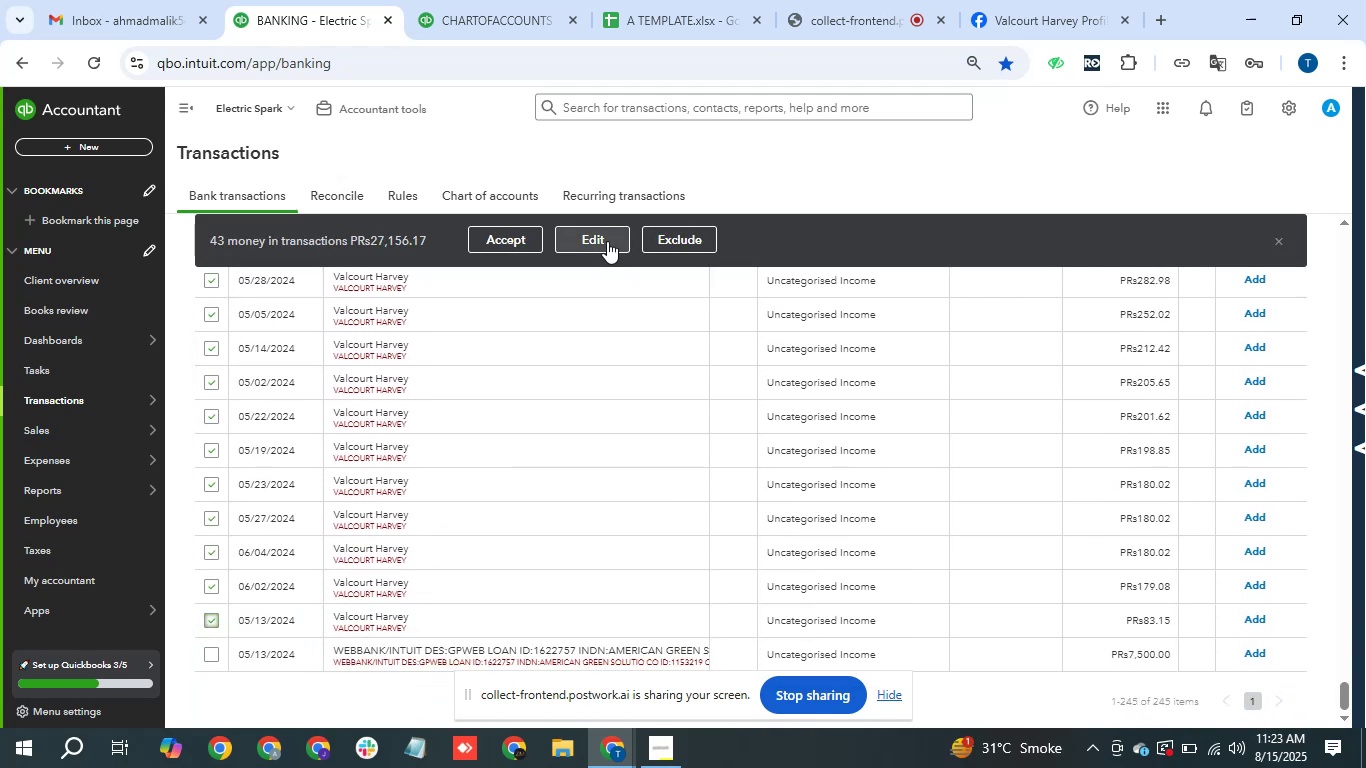 
mouse_move([611, 268])
 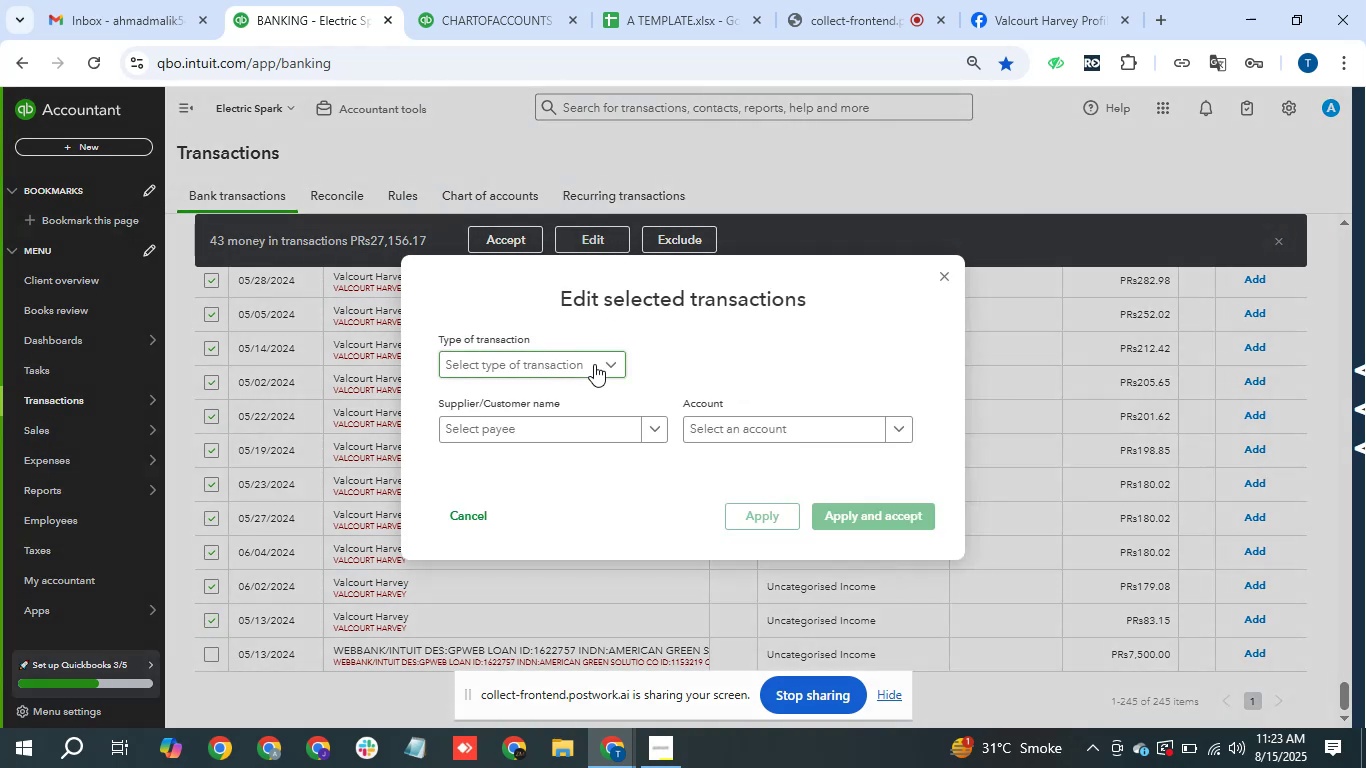 
left_click([594, 364])
 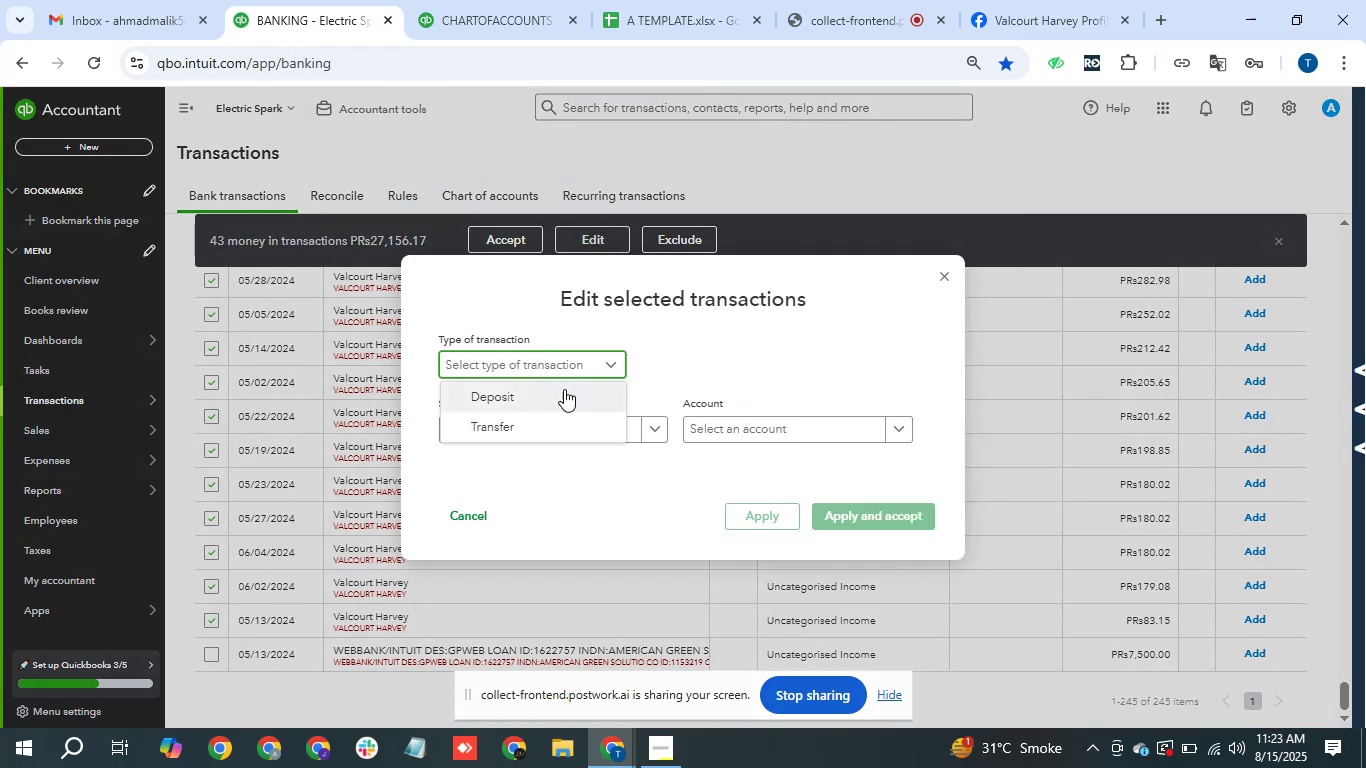 
left_click([556, 393])
 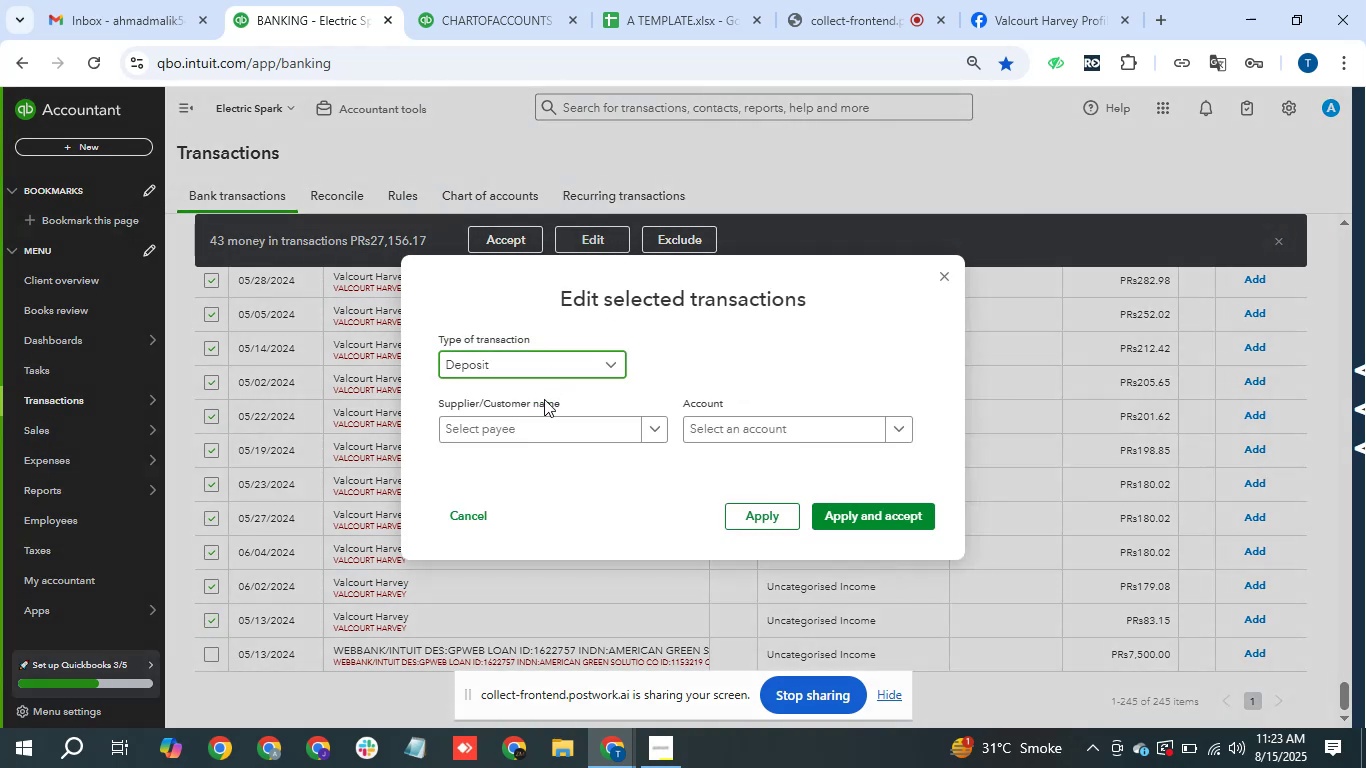 
left_click([537, 416])
 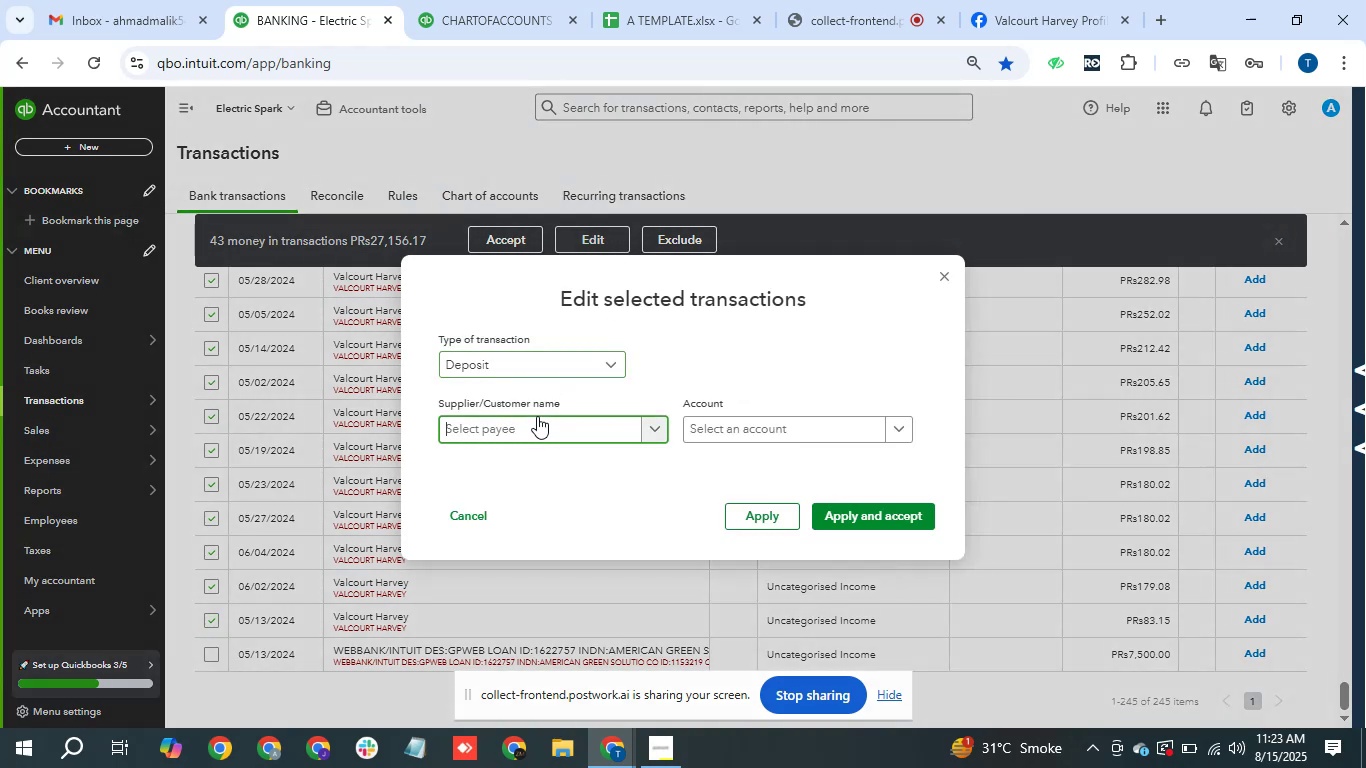 
key(Control+V)
 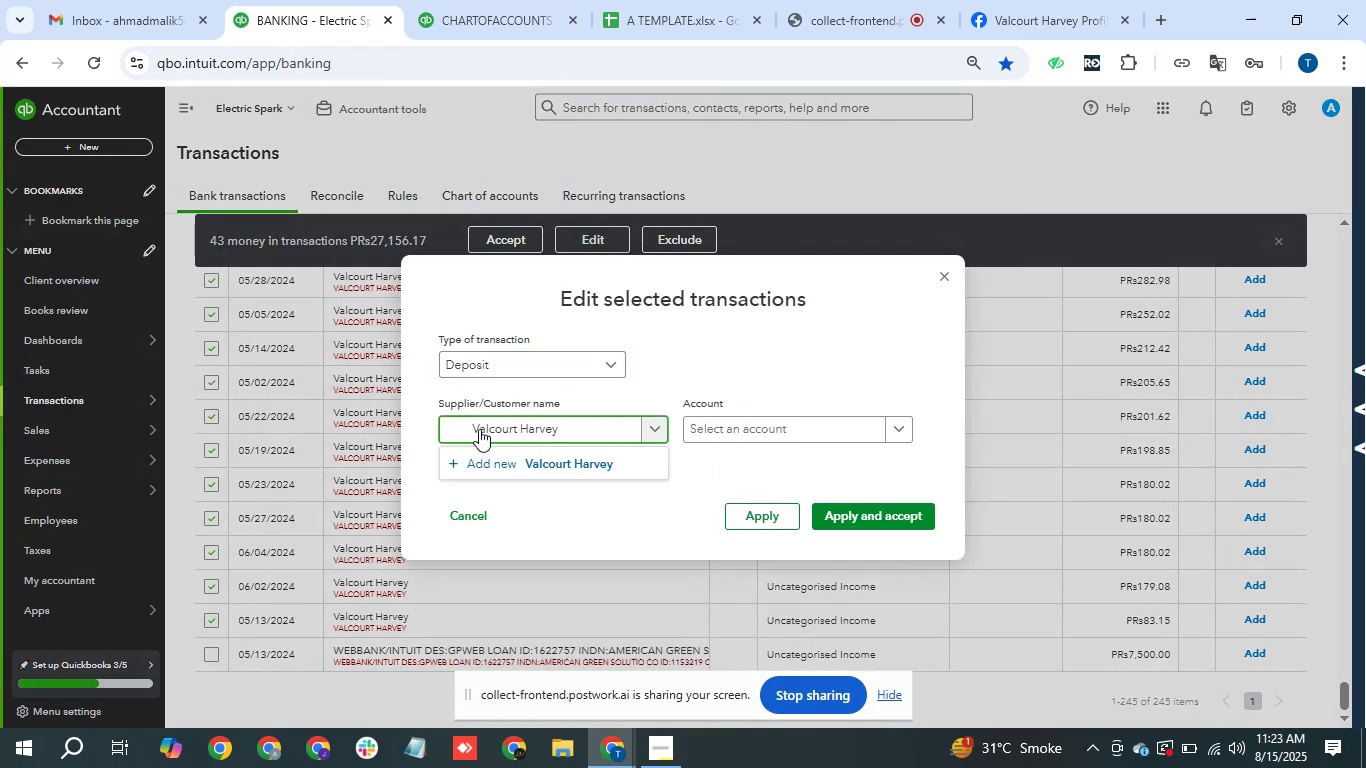 
left_click([473, 423])
 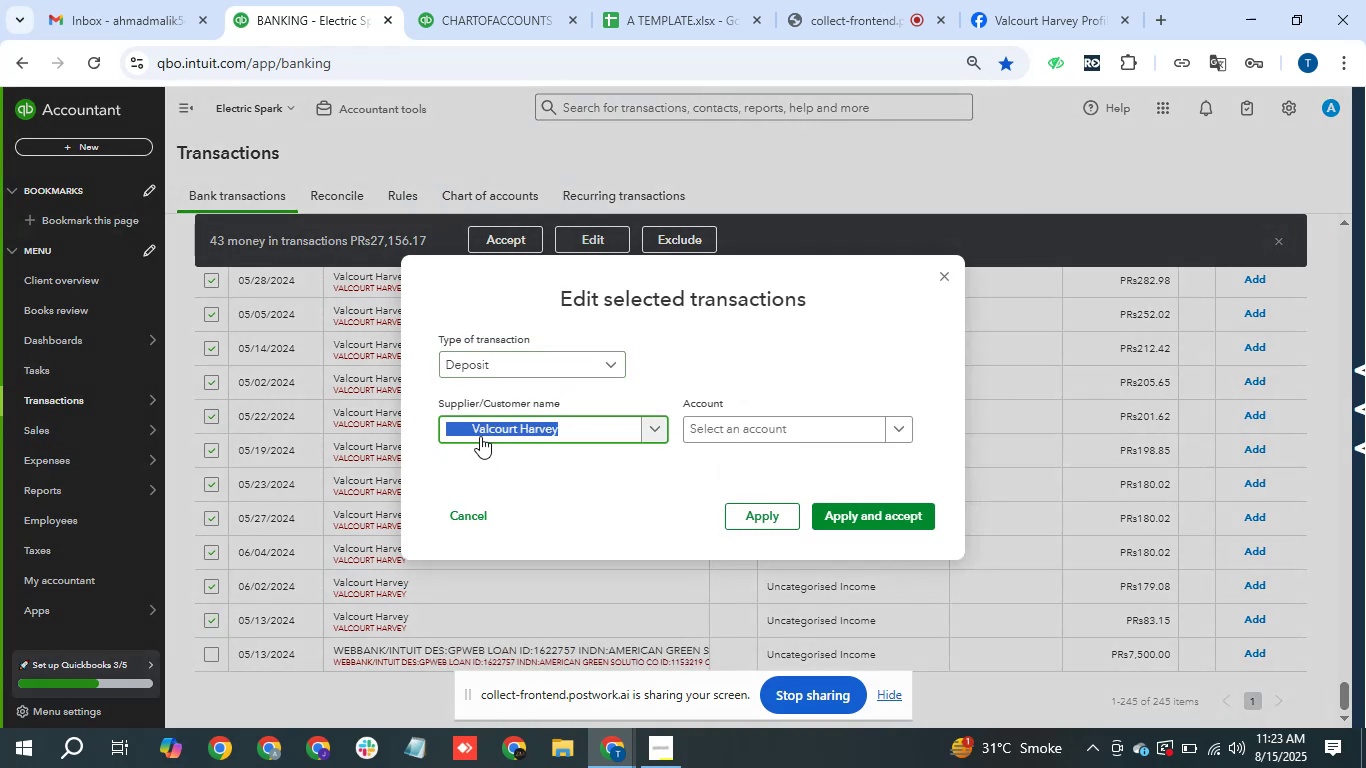 
left_click([478, 432])
 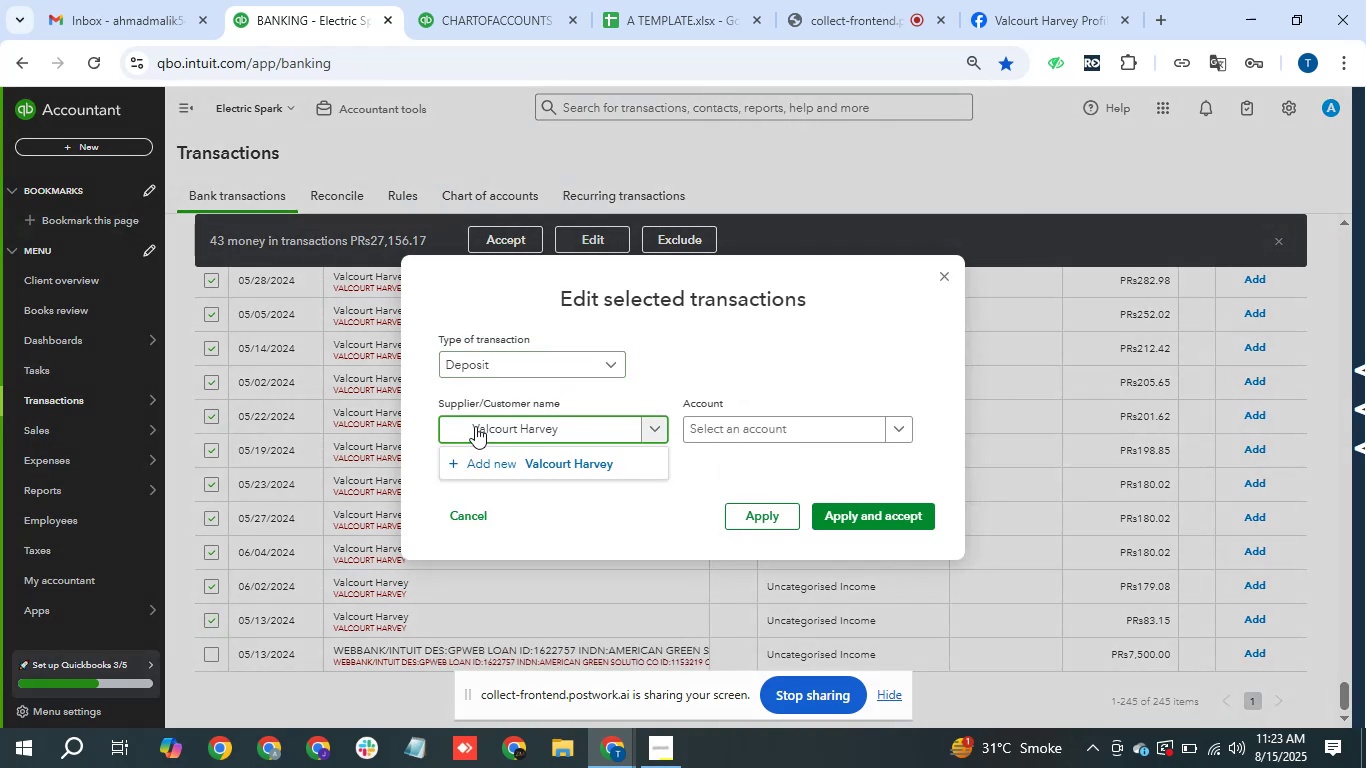 
key(ArrowLeft)
 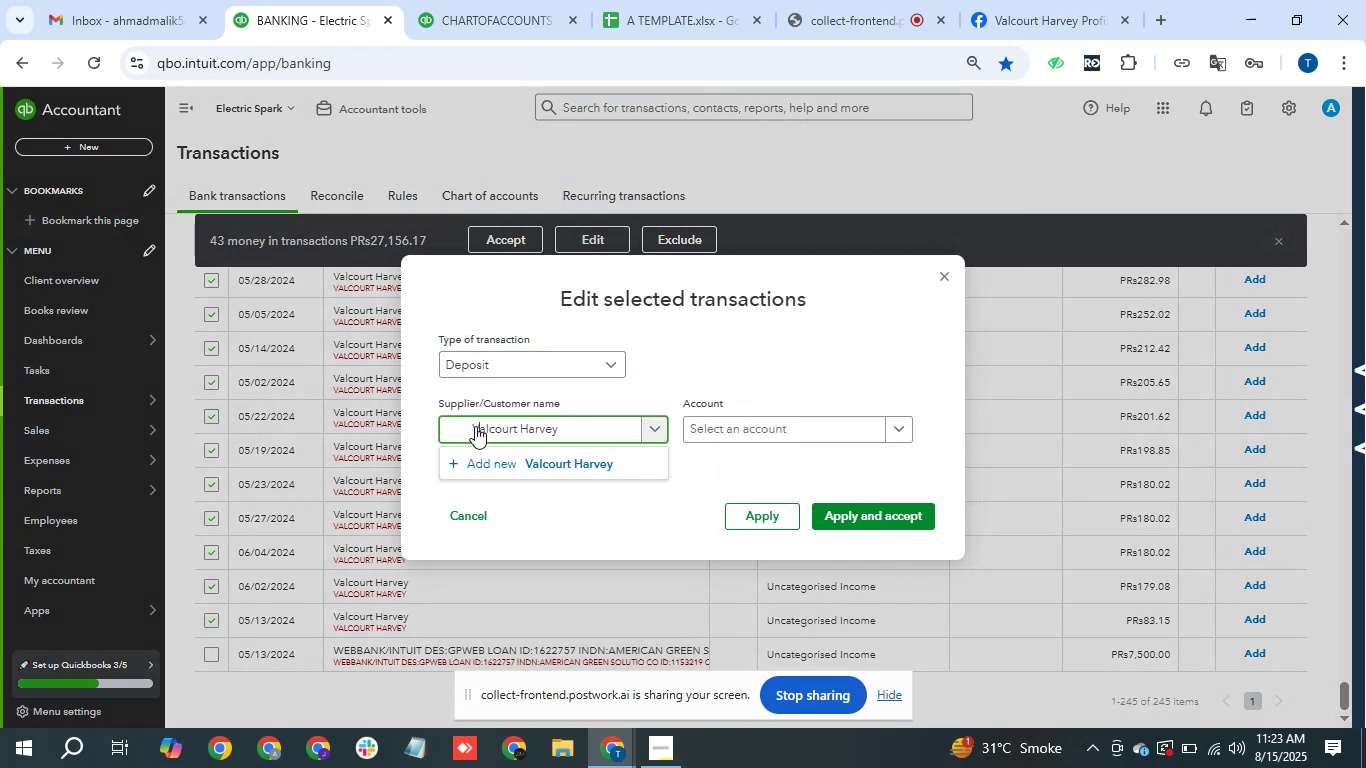 
hold_key(key=Backspace, duration=0.9)
 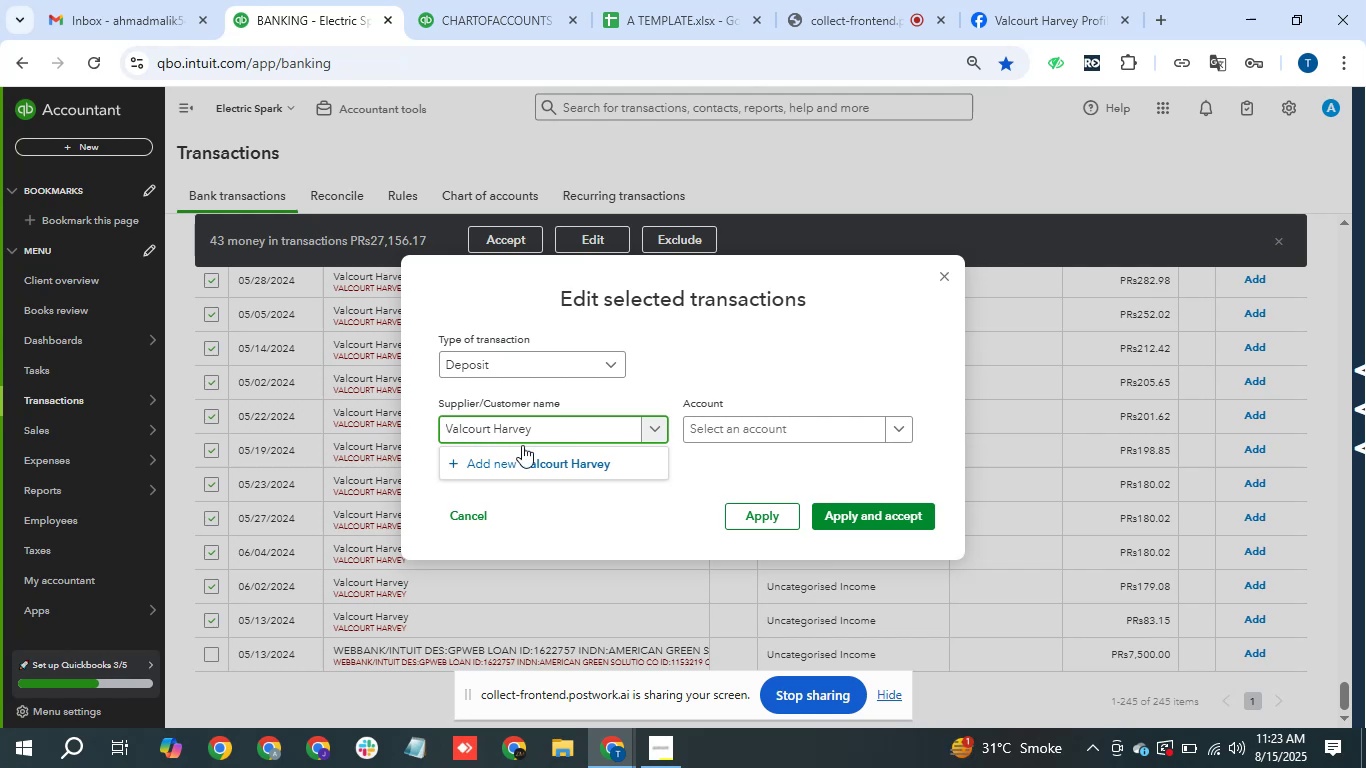 
left_click([527, 449])
 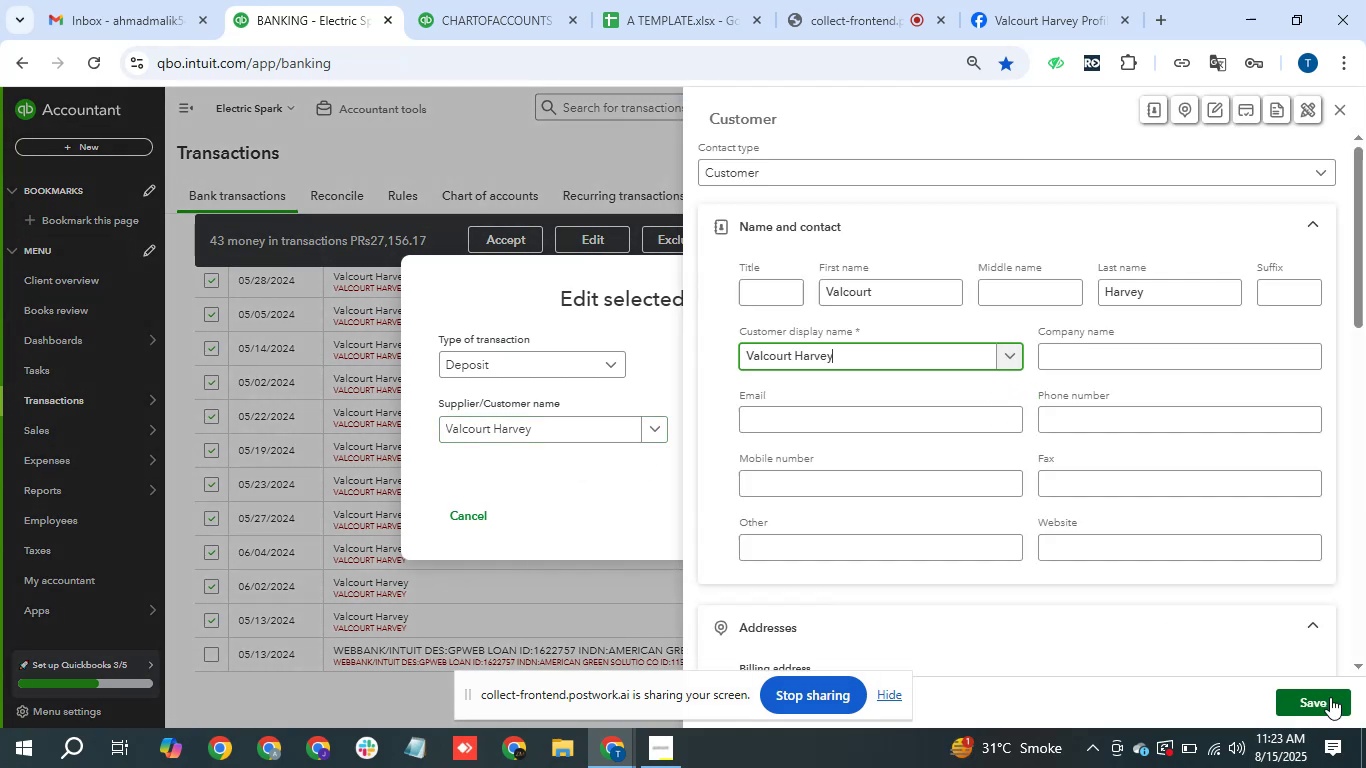 
left_click([1330, 697])
 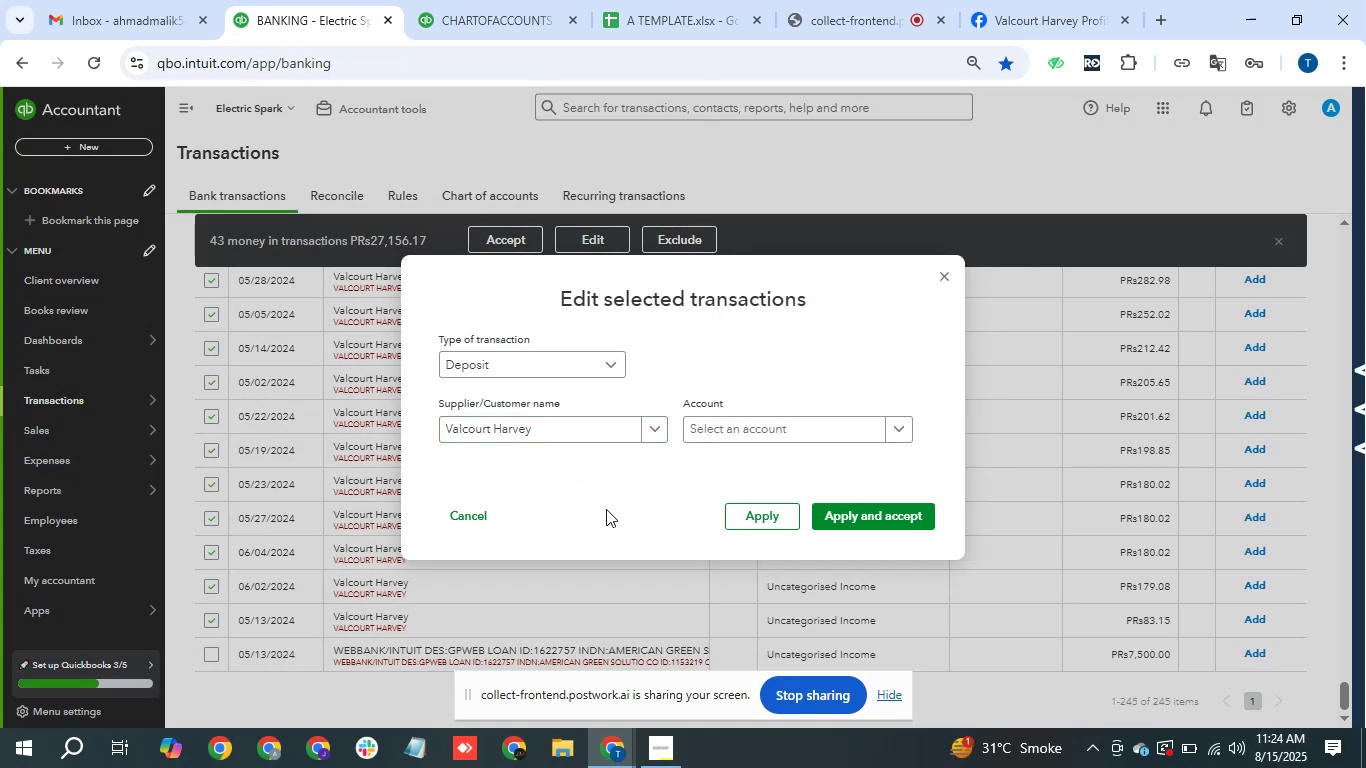 
left_click([800, 436])
 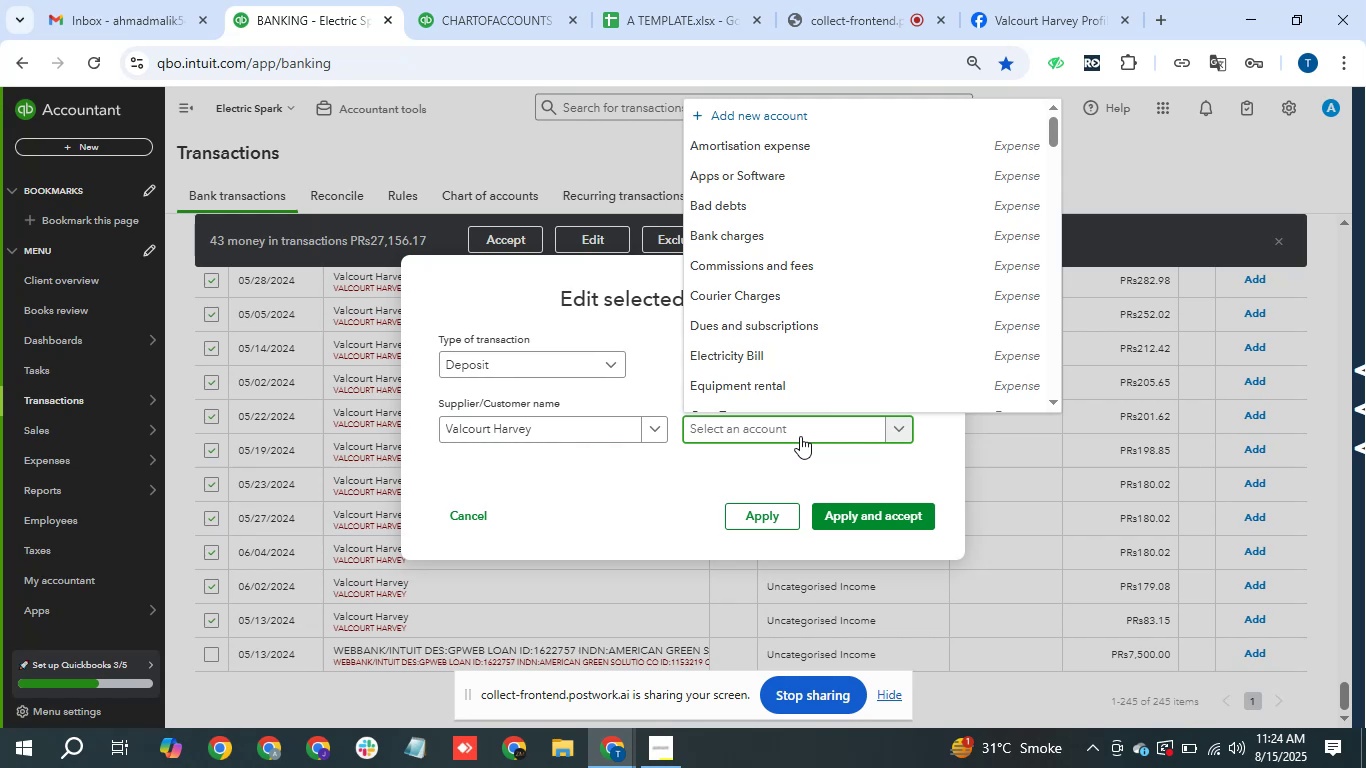 
type(unca)
 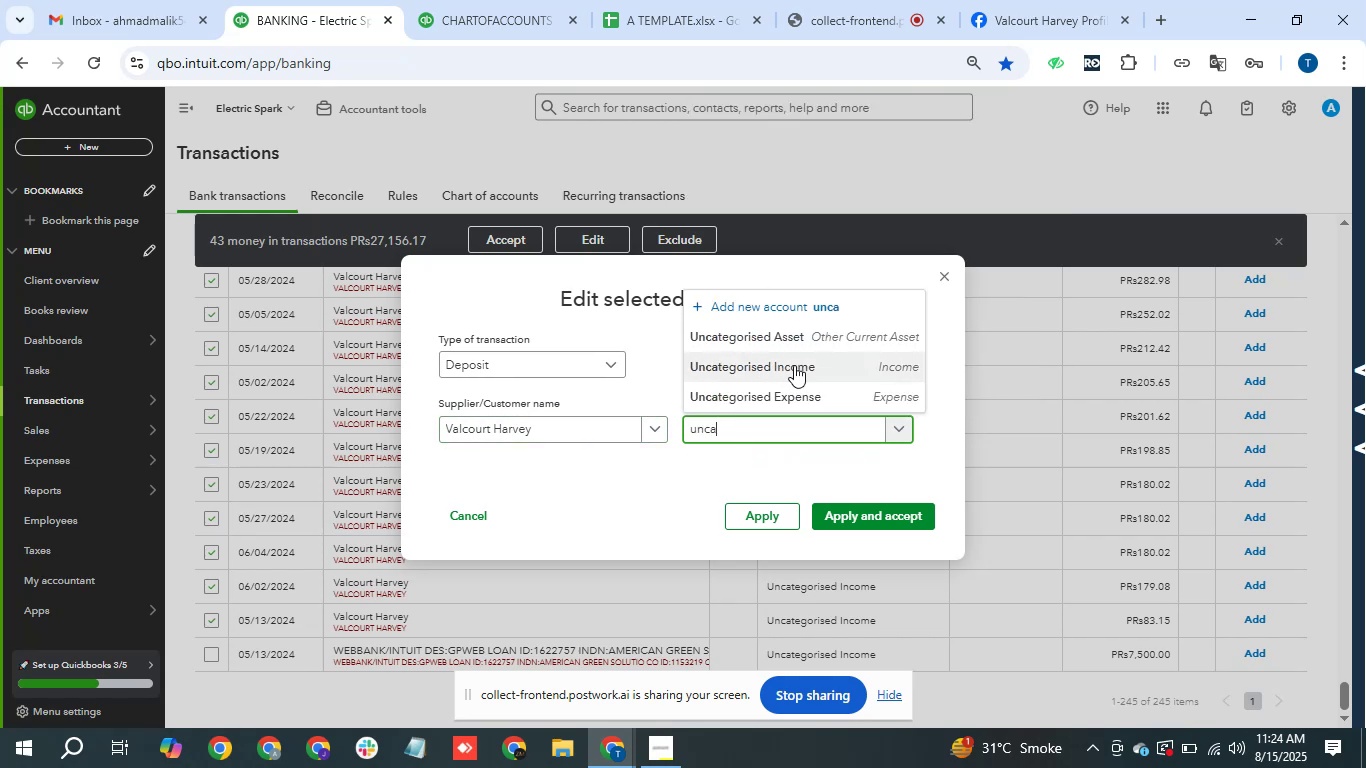 
wait(5.66)
 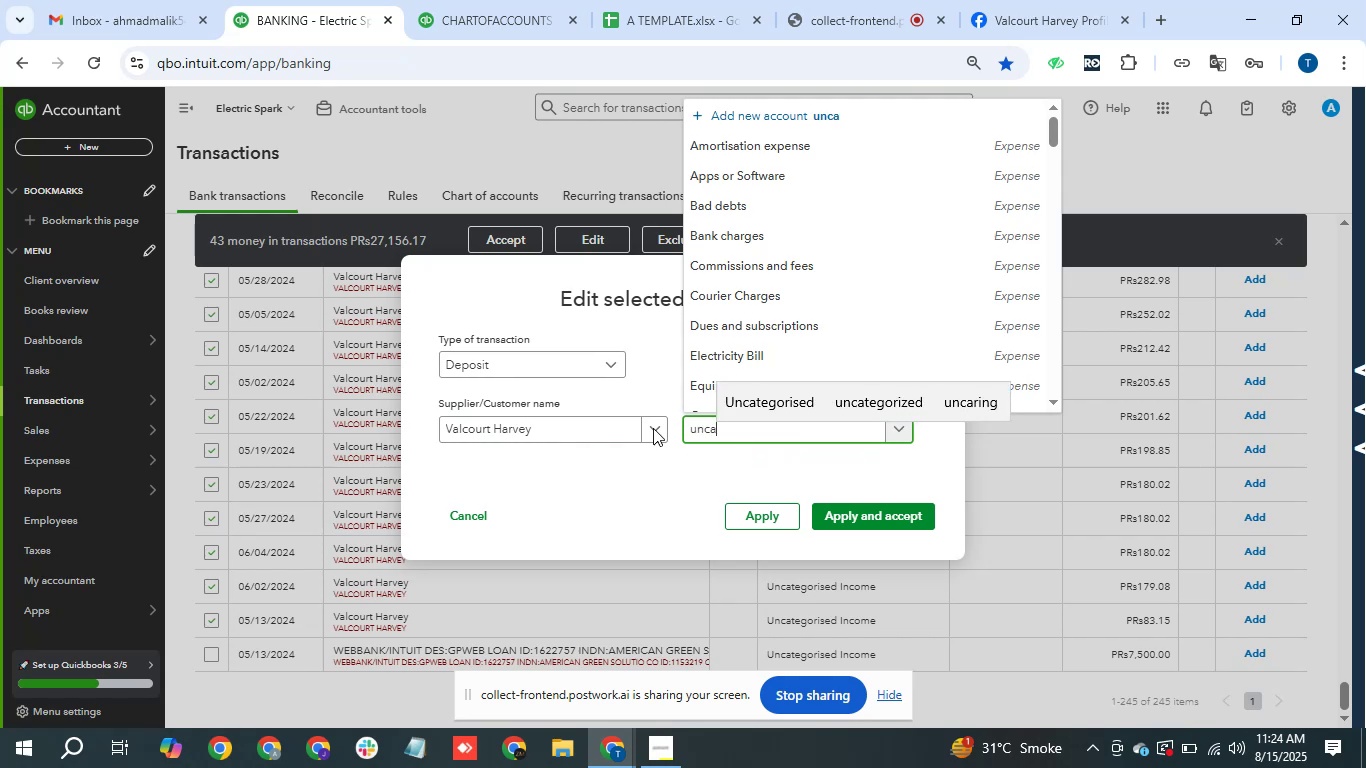 
left_click([883, 516])
 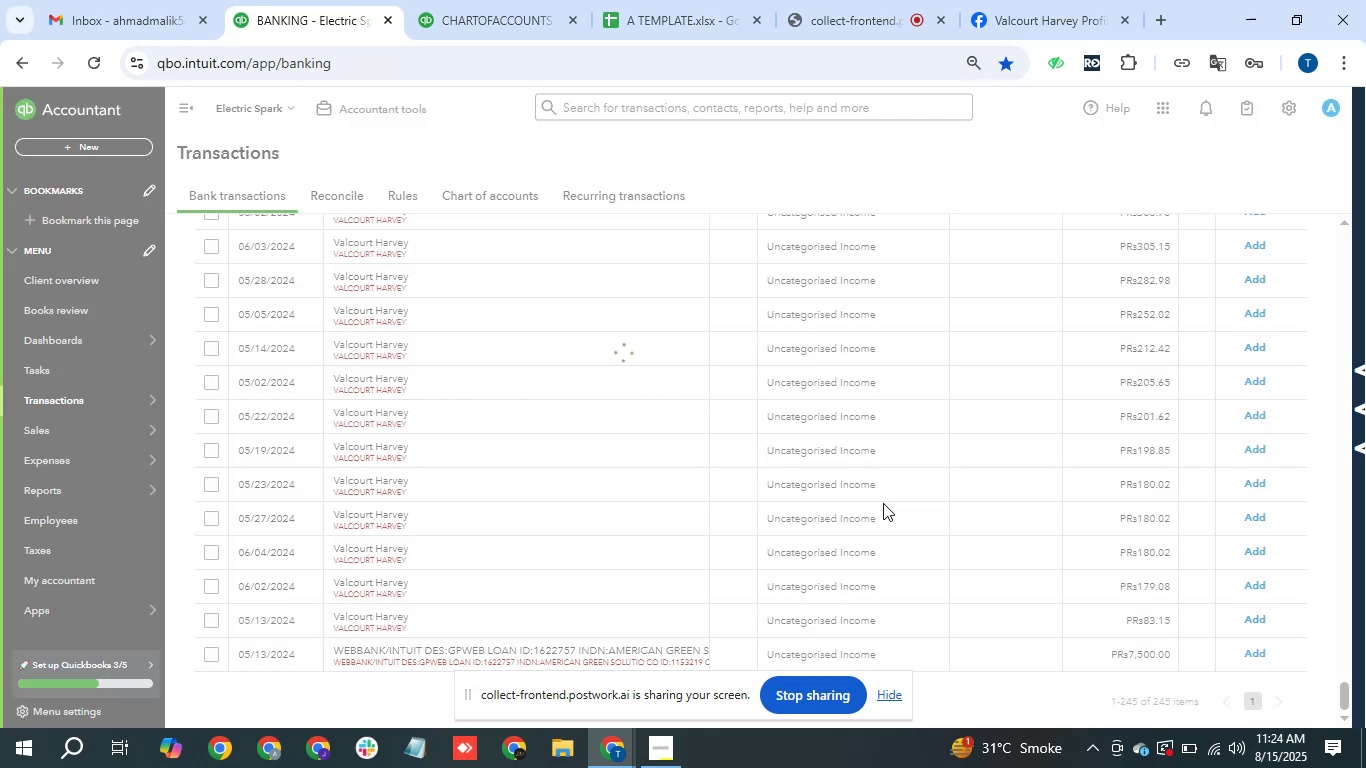 
wait(10.67)
 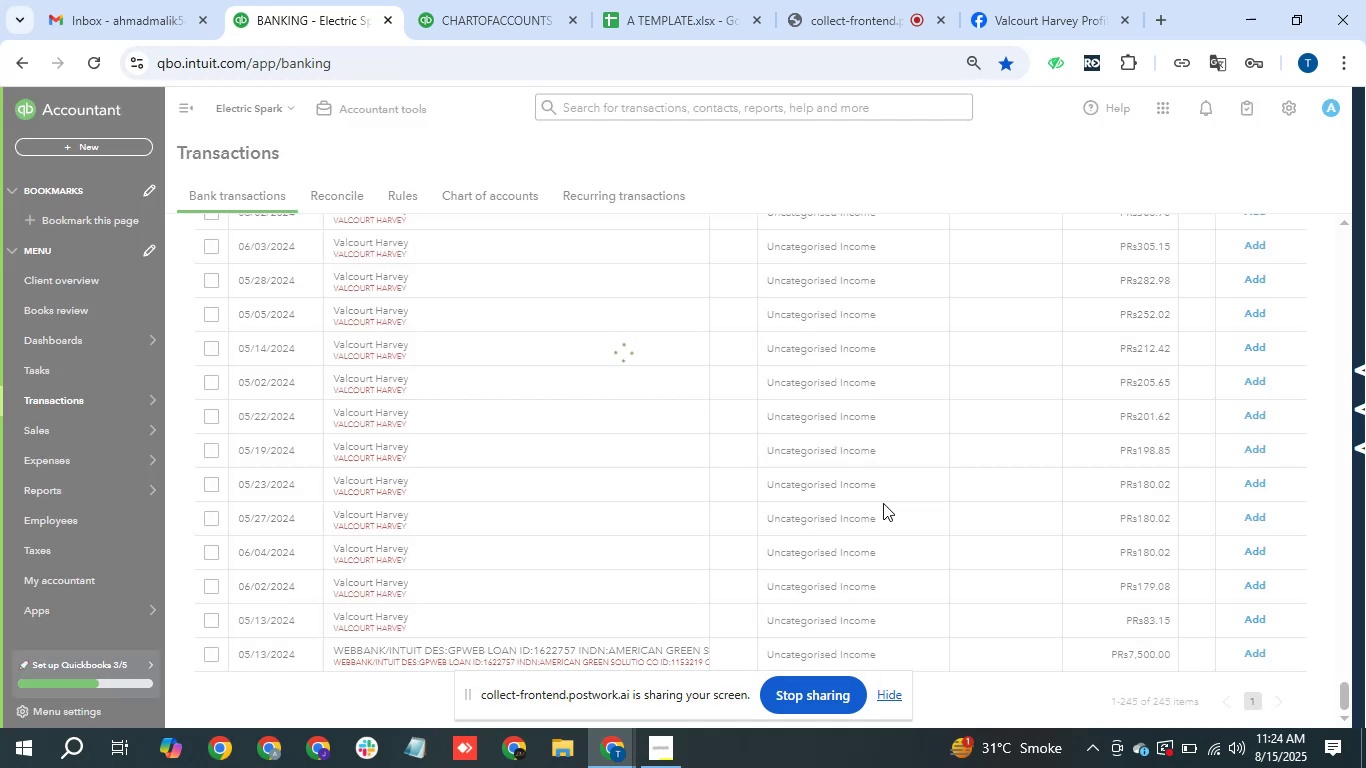 
scroll: coordinate [670, 424], scroll_direction: up, amount: 4.0
 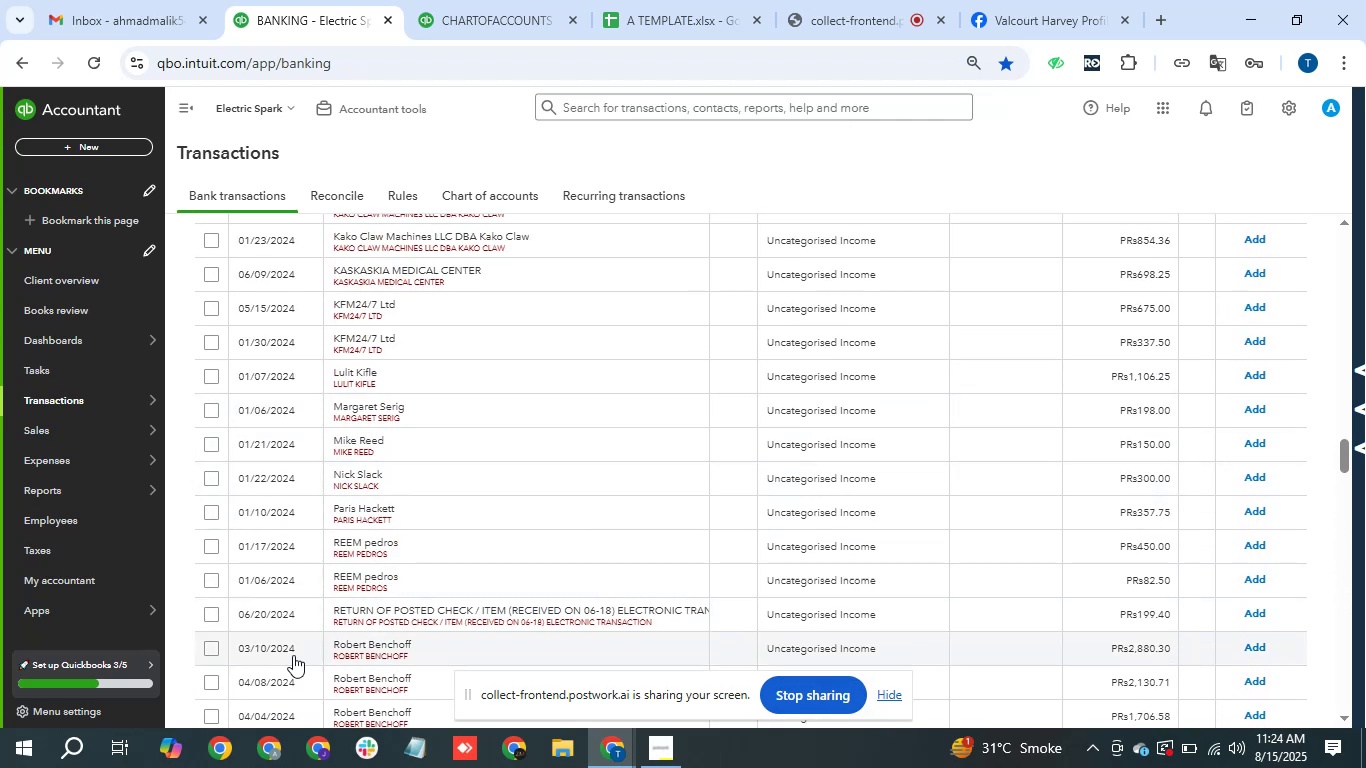 
left_click([214, 644])
 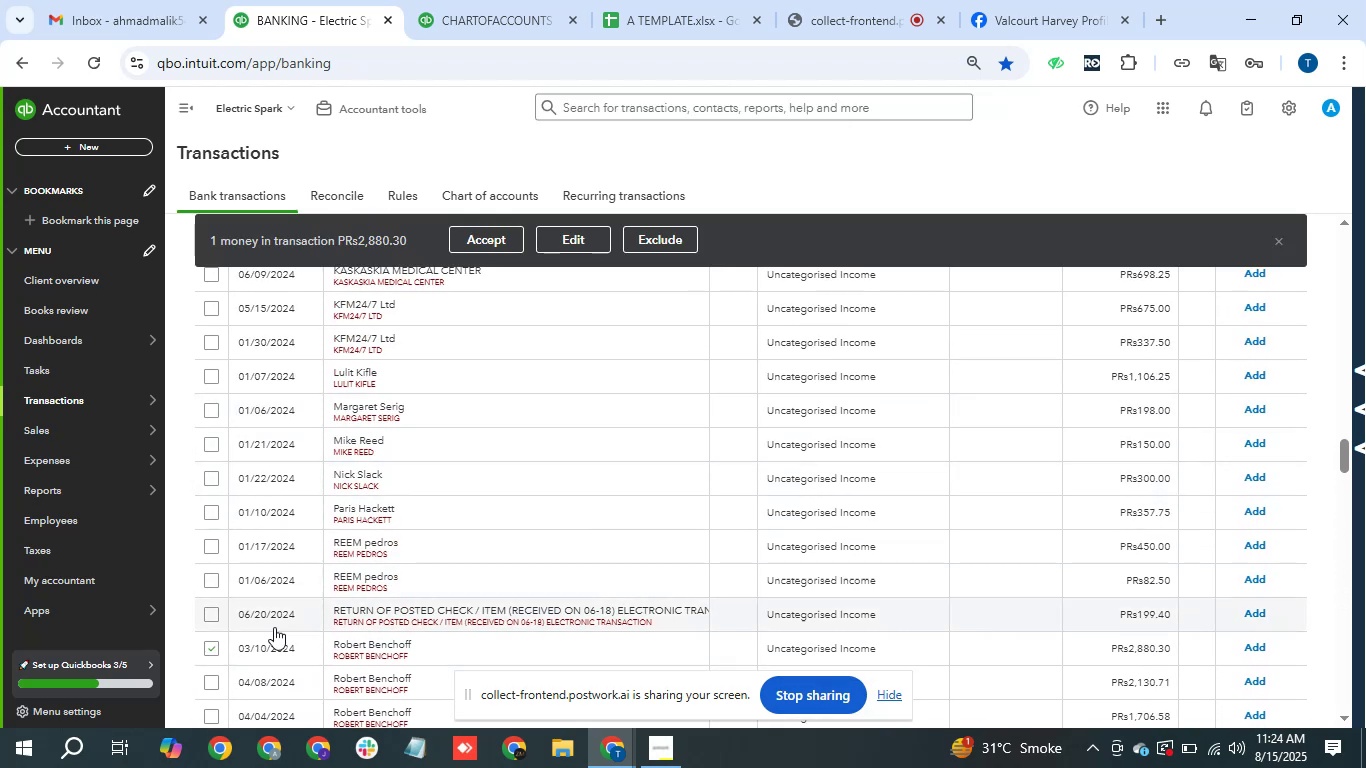 
scroll: coordinate [446, 598], scroll_direction: down, amount: 6.0
 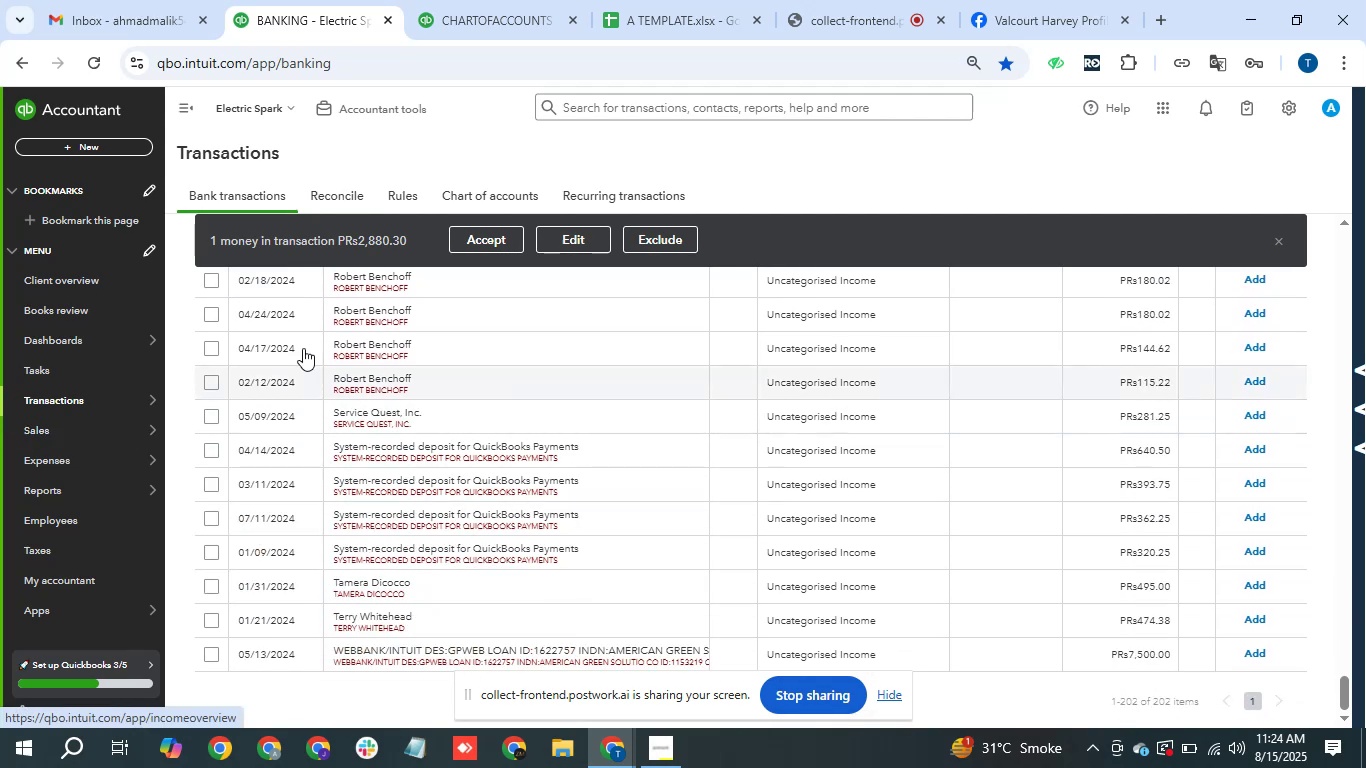 
hold_key(key=ShiftLeft, duration=0.73)
left_click([208, 420])
 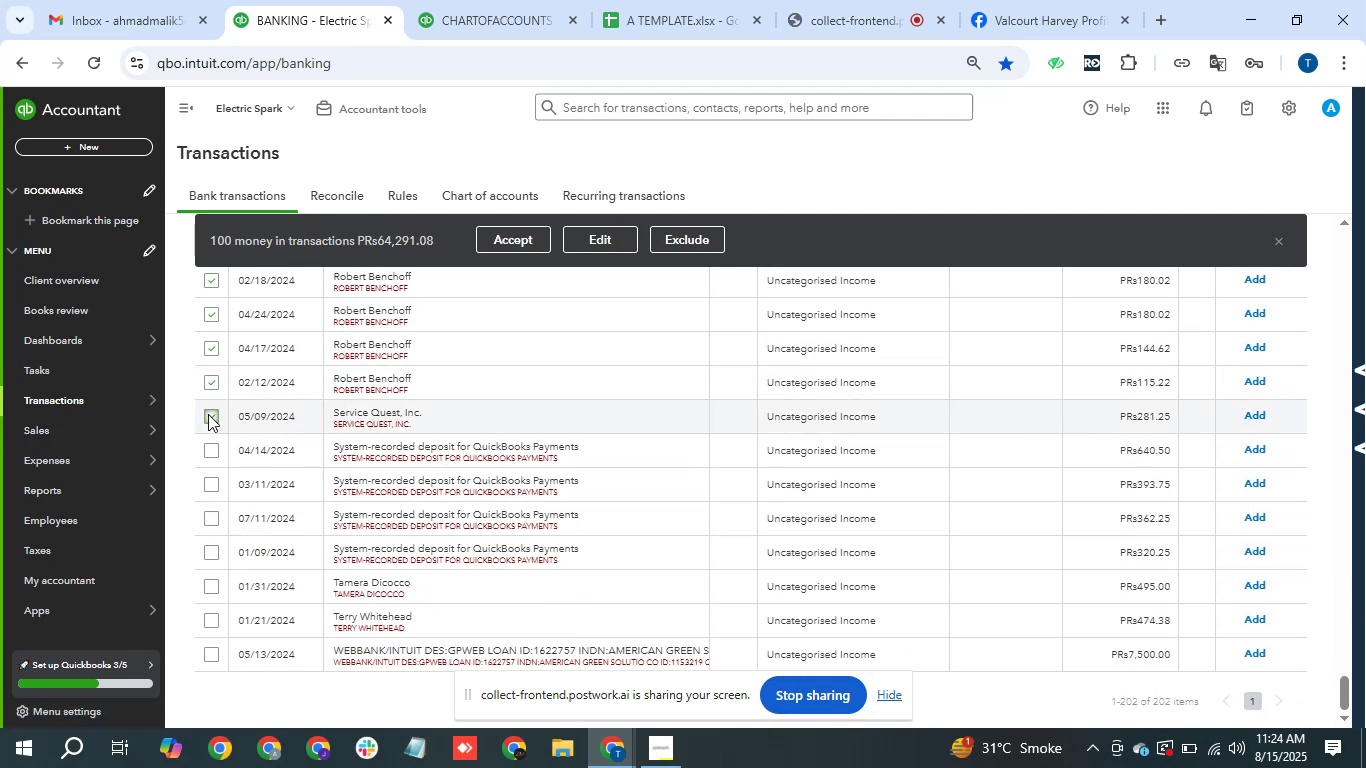 
wait(5.59)
 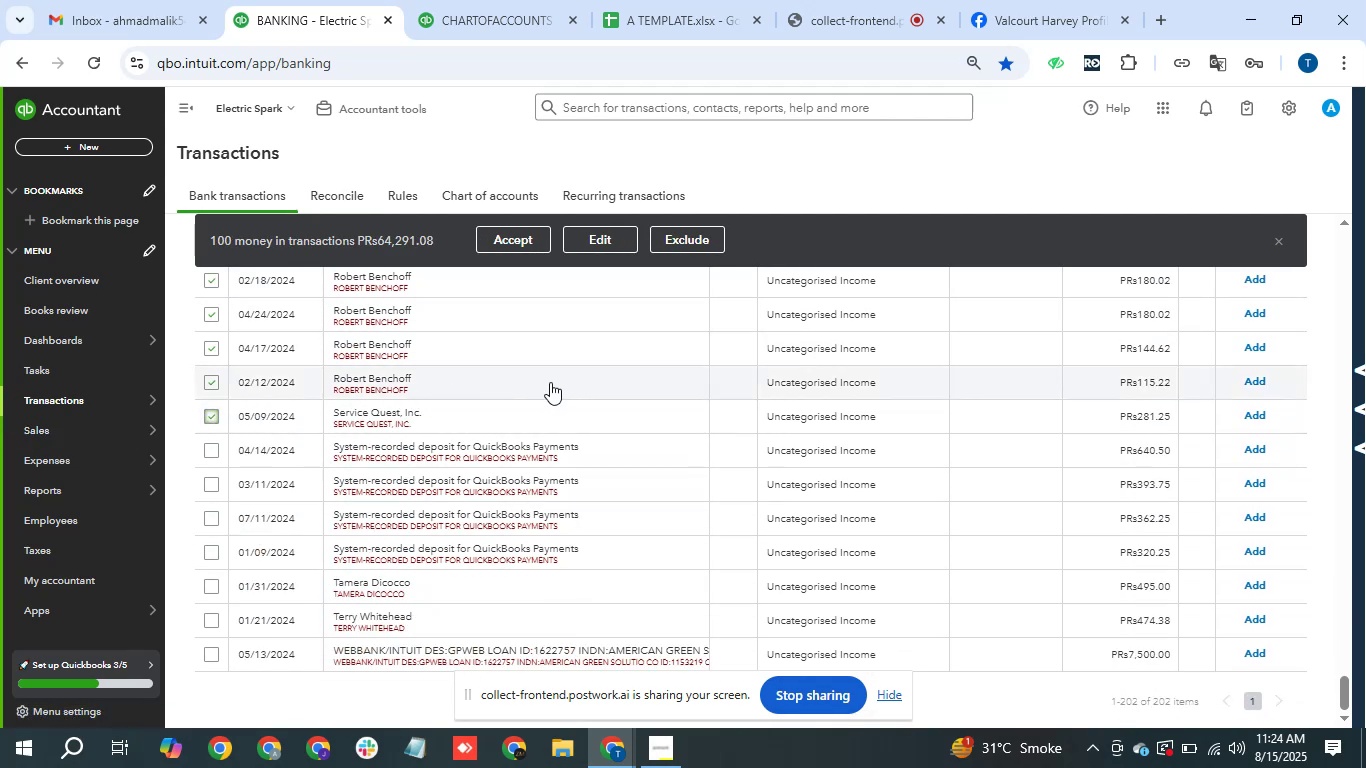 
left_click([213, 386])
 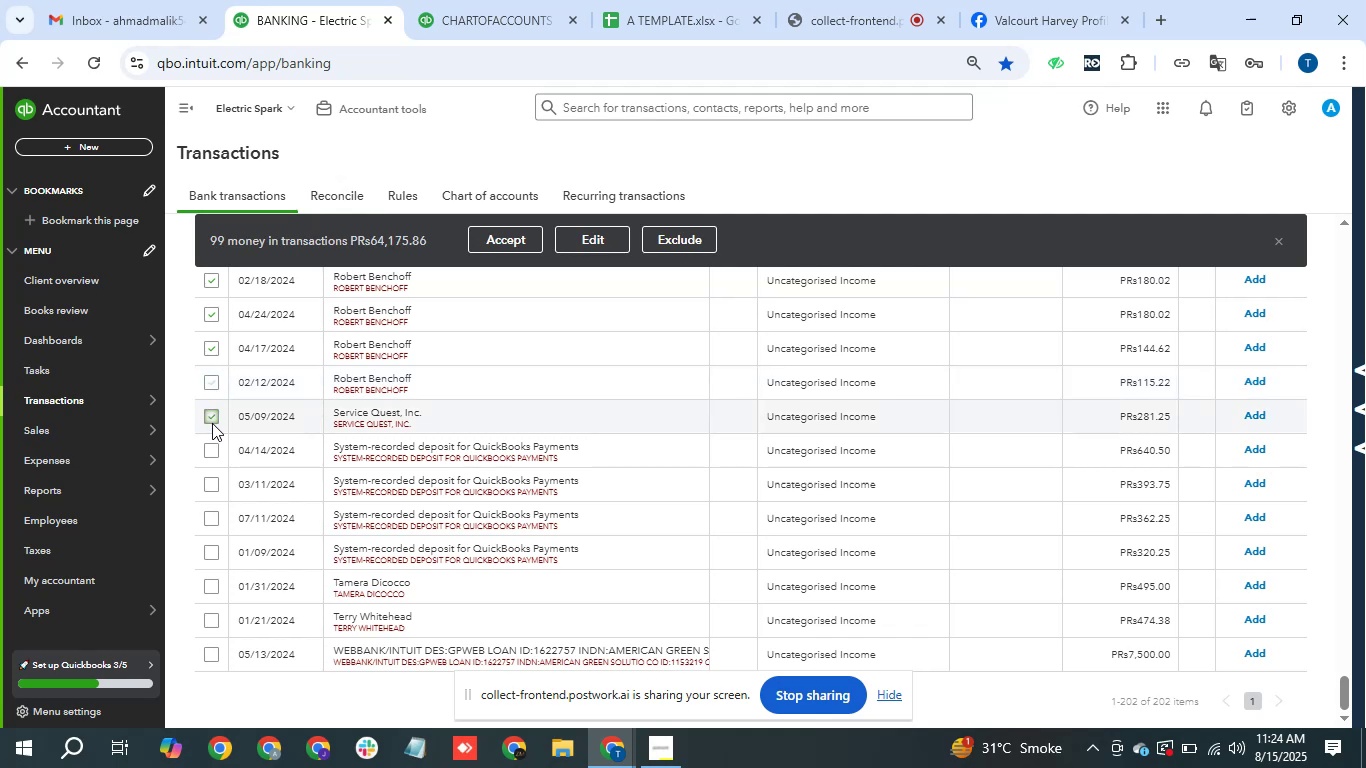 
left_click([212, 423])
 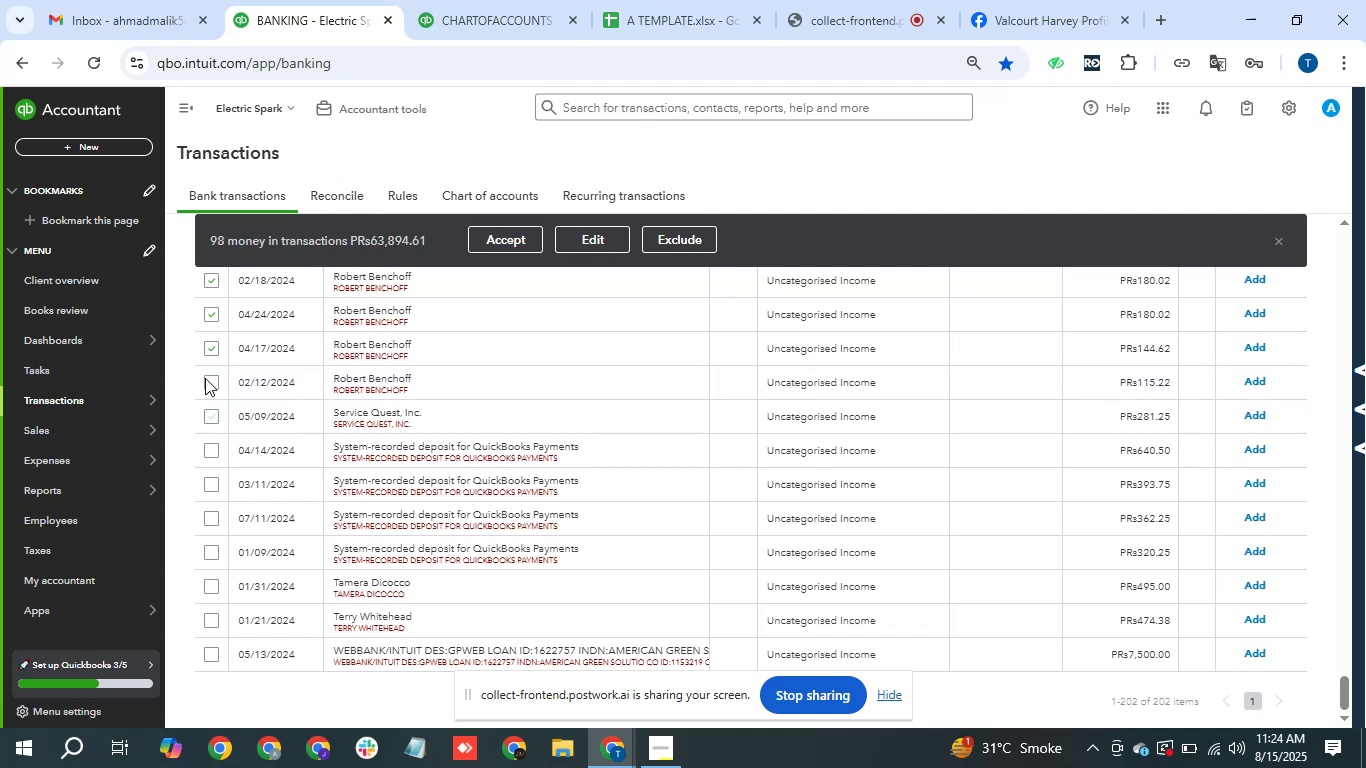 
left_click([211, 375])
 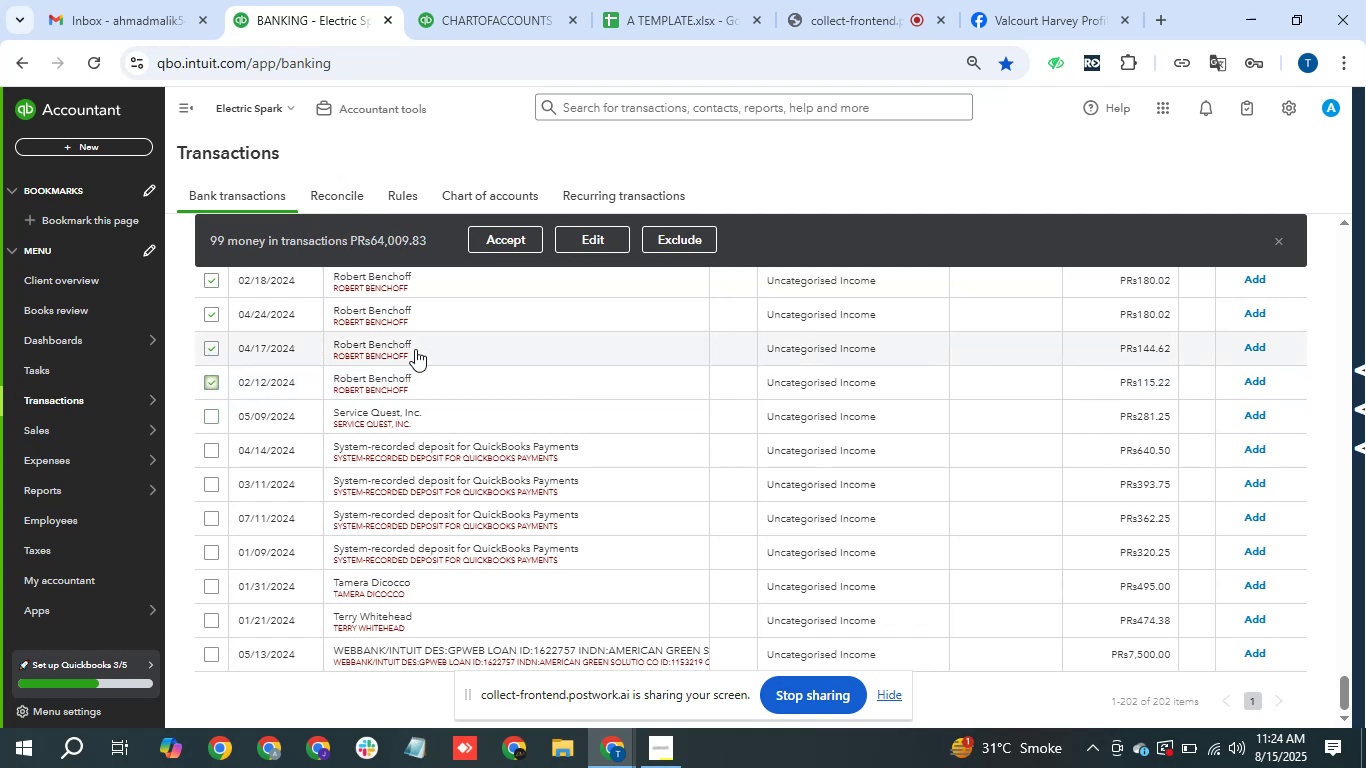 
left_click_drag(start_coordinate=[418, 347], to_coordinate=[323, 345])
 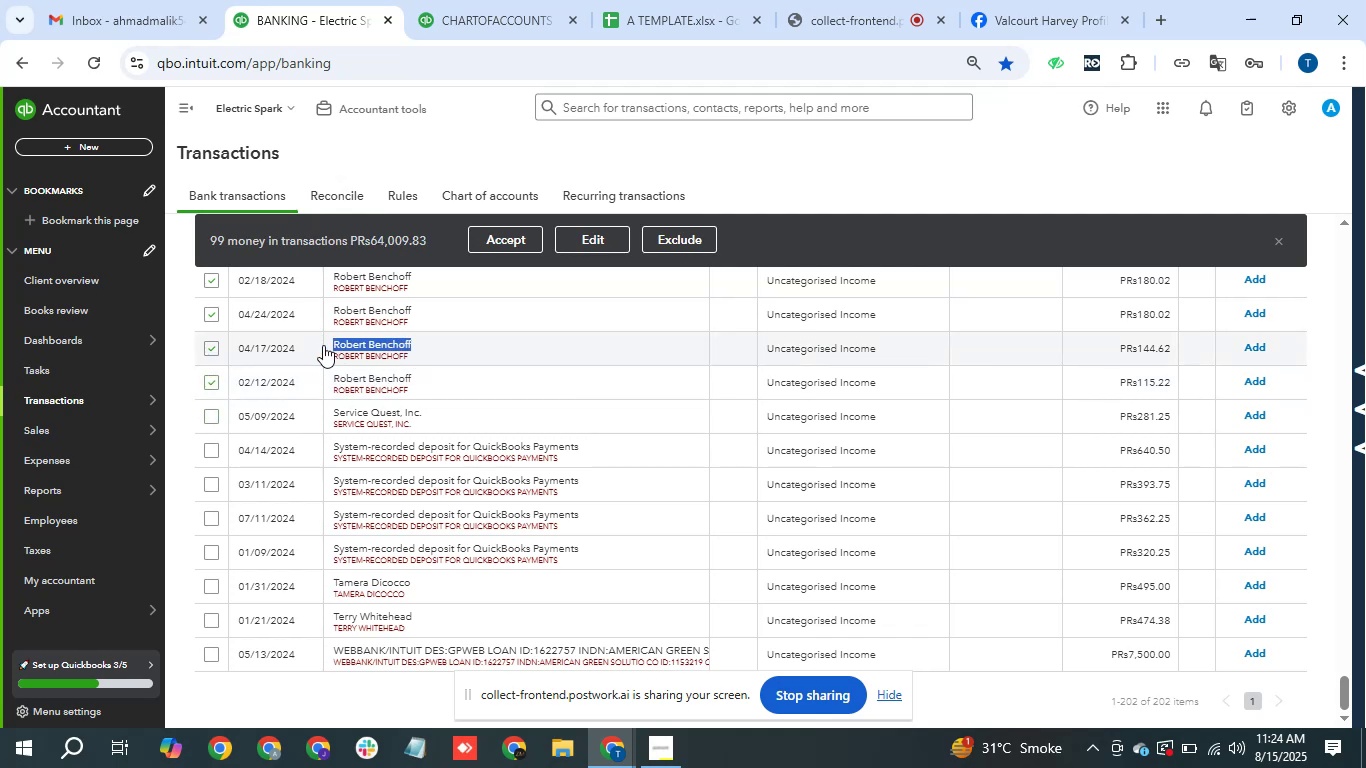 
key(Control+C)
 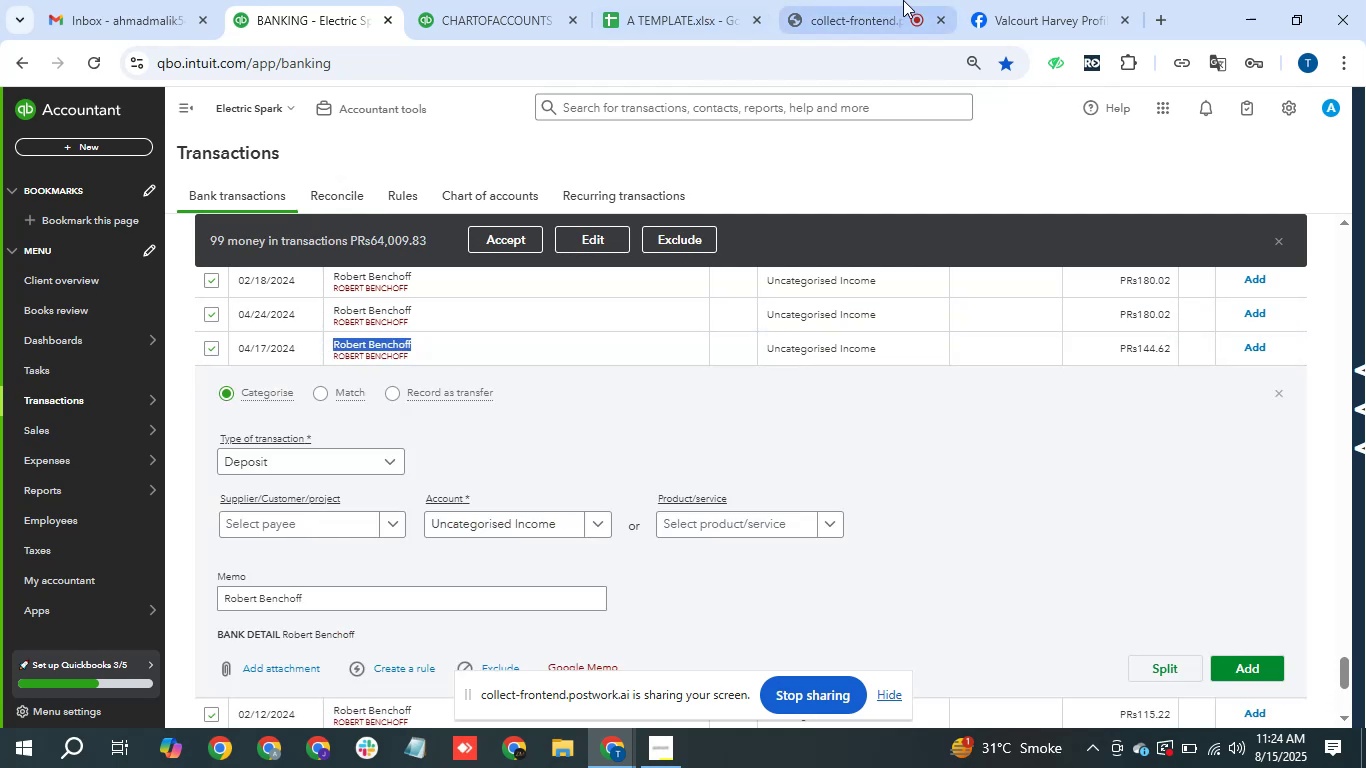 
left_click([1068, 0])
 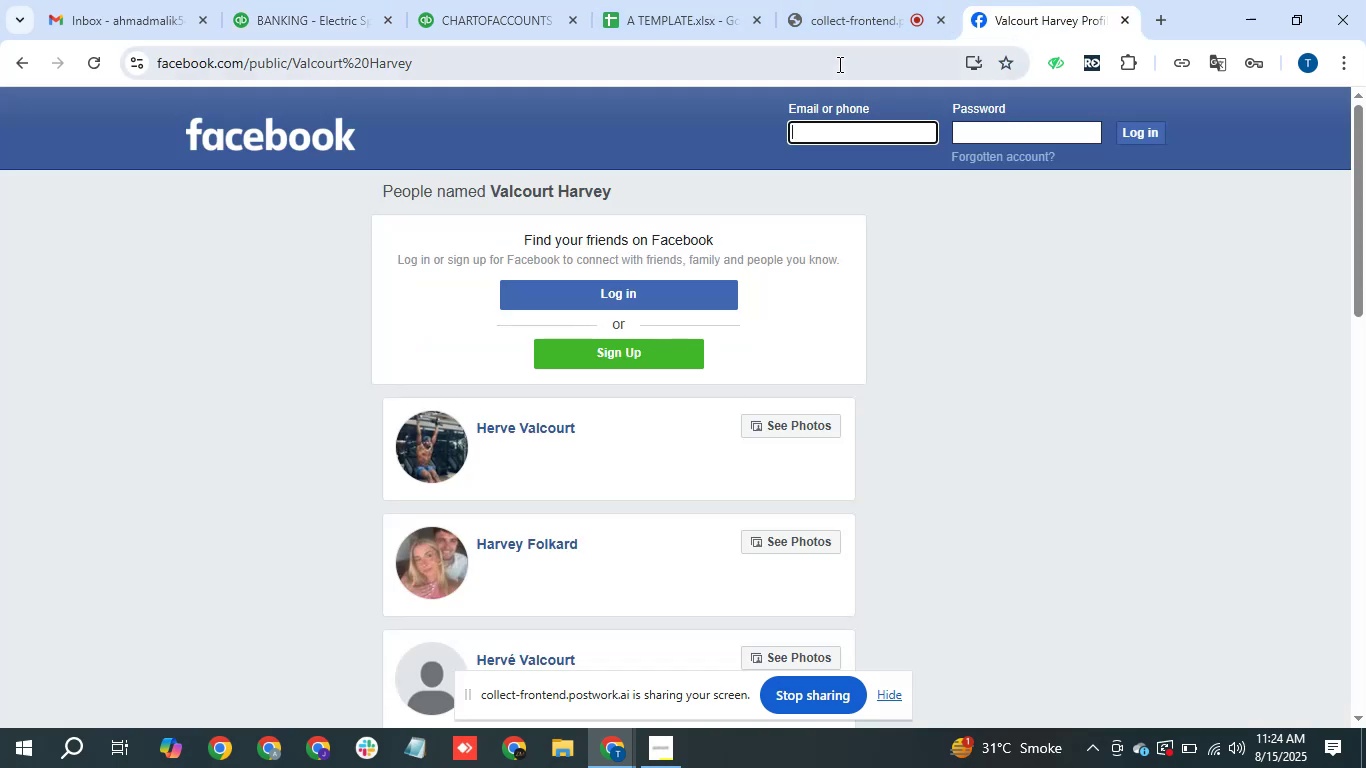 
left_click([828, 69])
 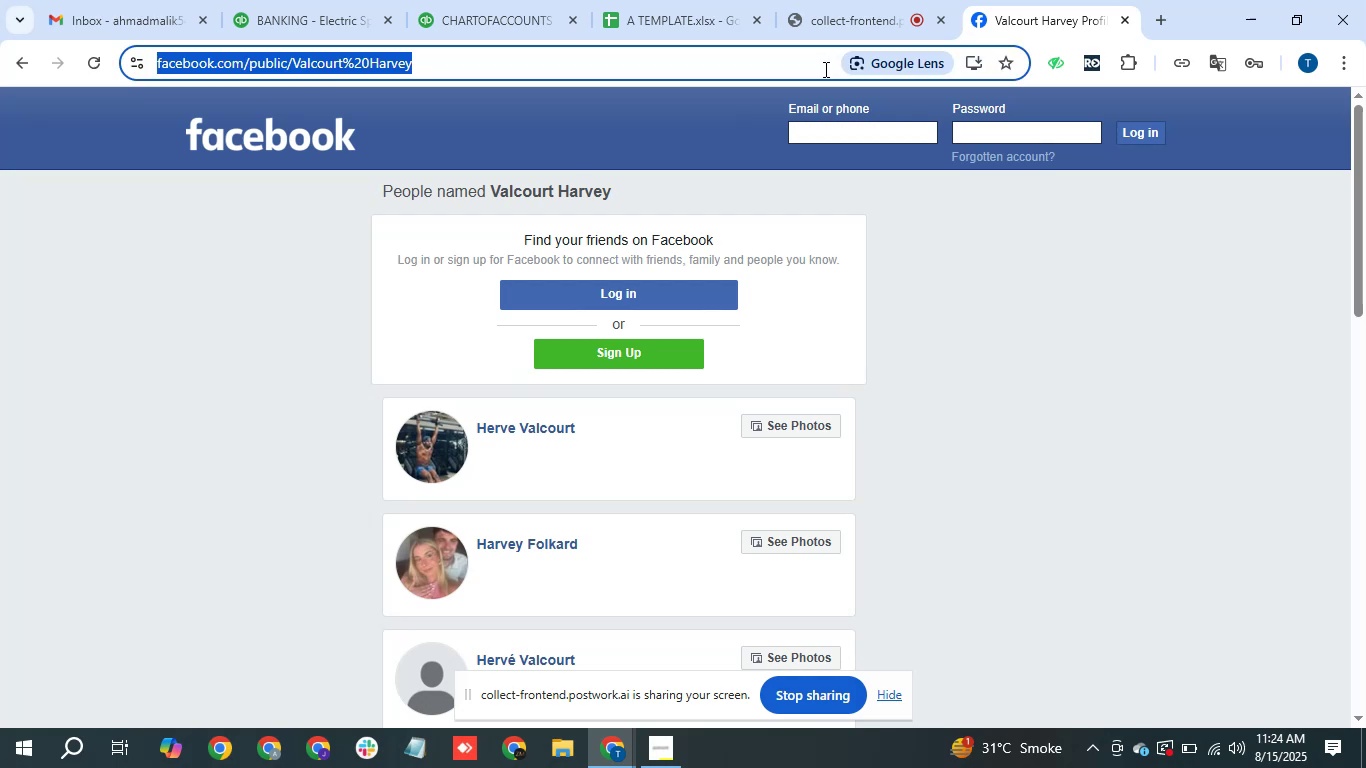 
hold_key(key=V, duration=0.31)
 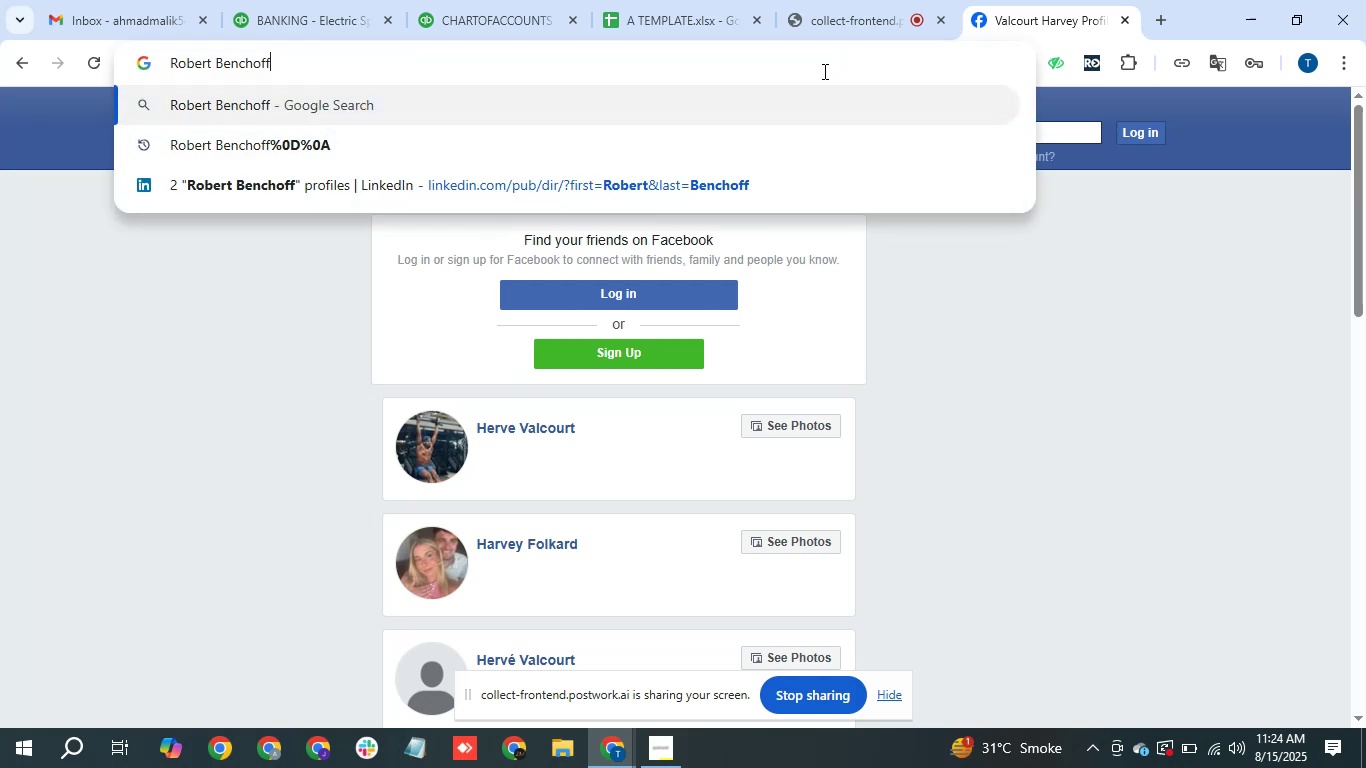 
key(Control+Enter)
 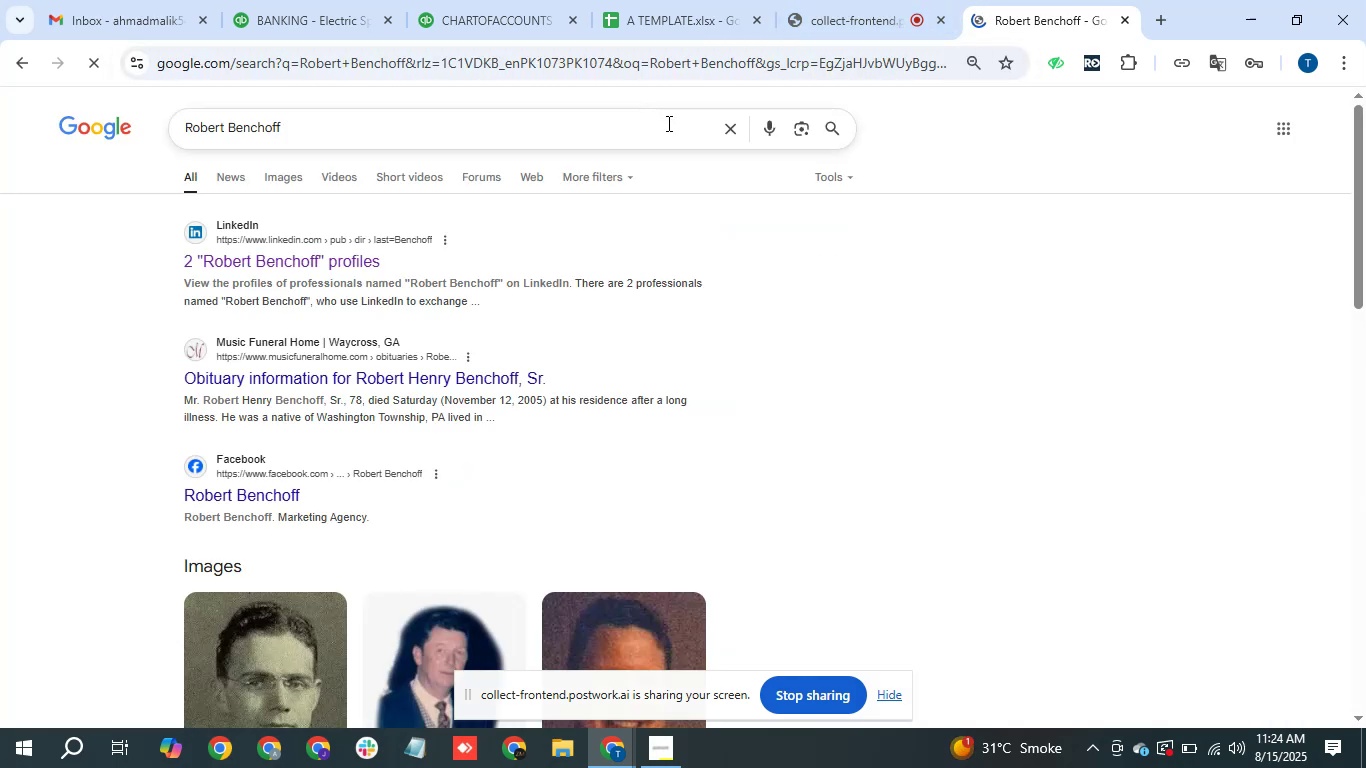 
scroll: coordinate [600, 366], scroll_direction: down, amount: 1.0
 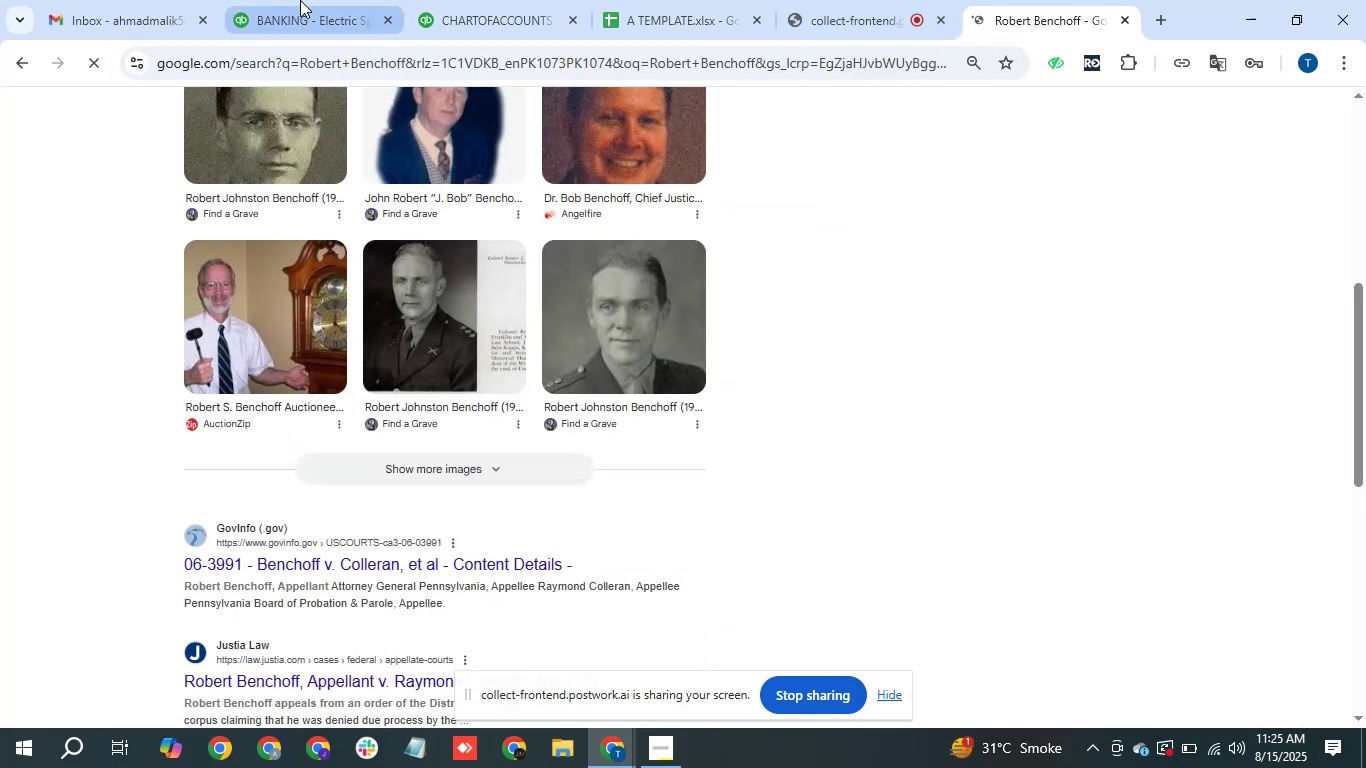 
left_click([295, 0])
 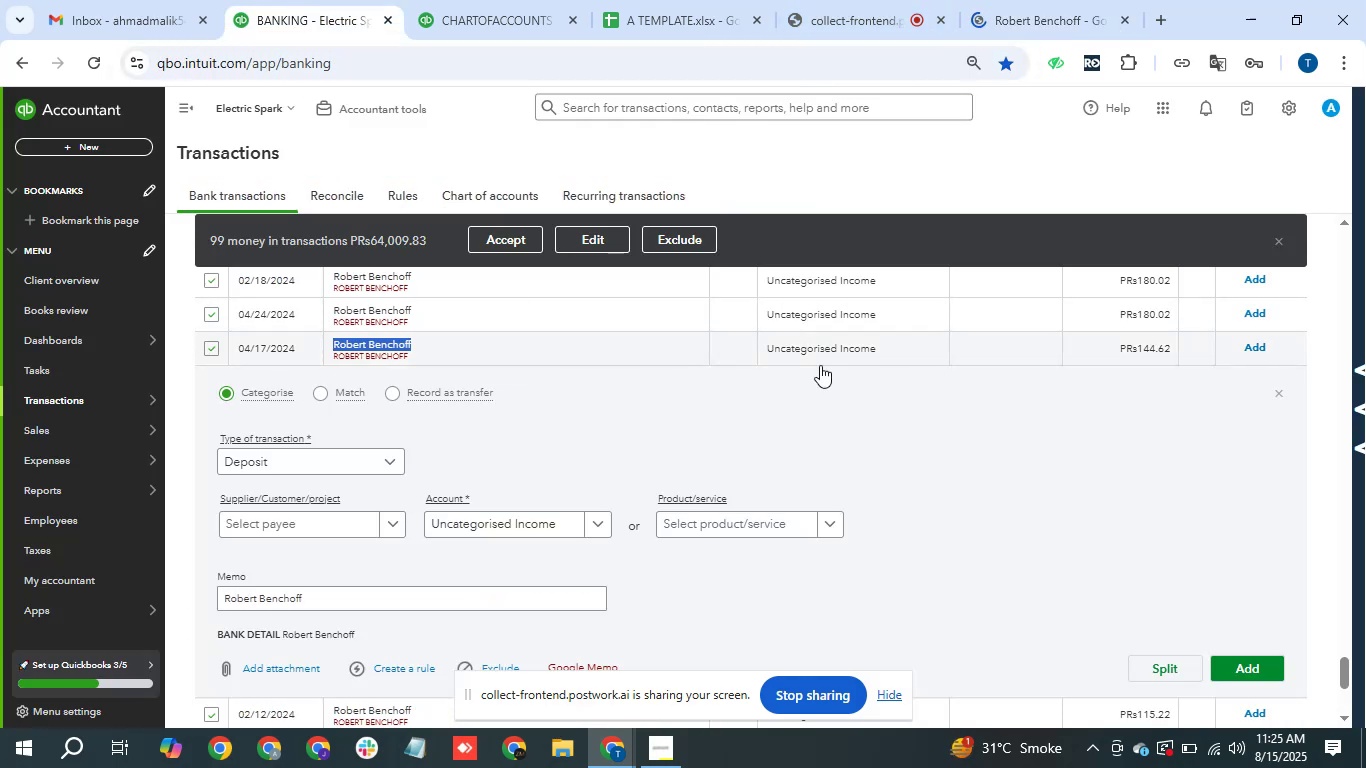 
left_click([522, 360])
 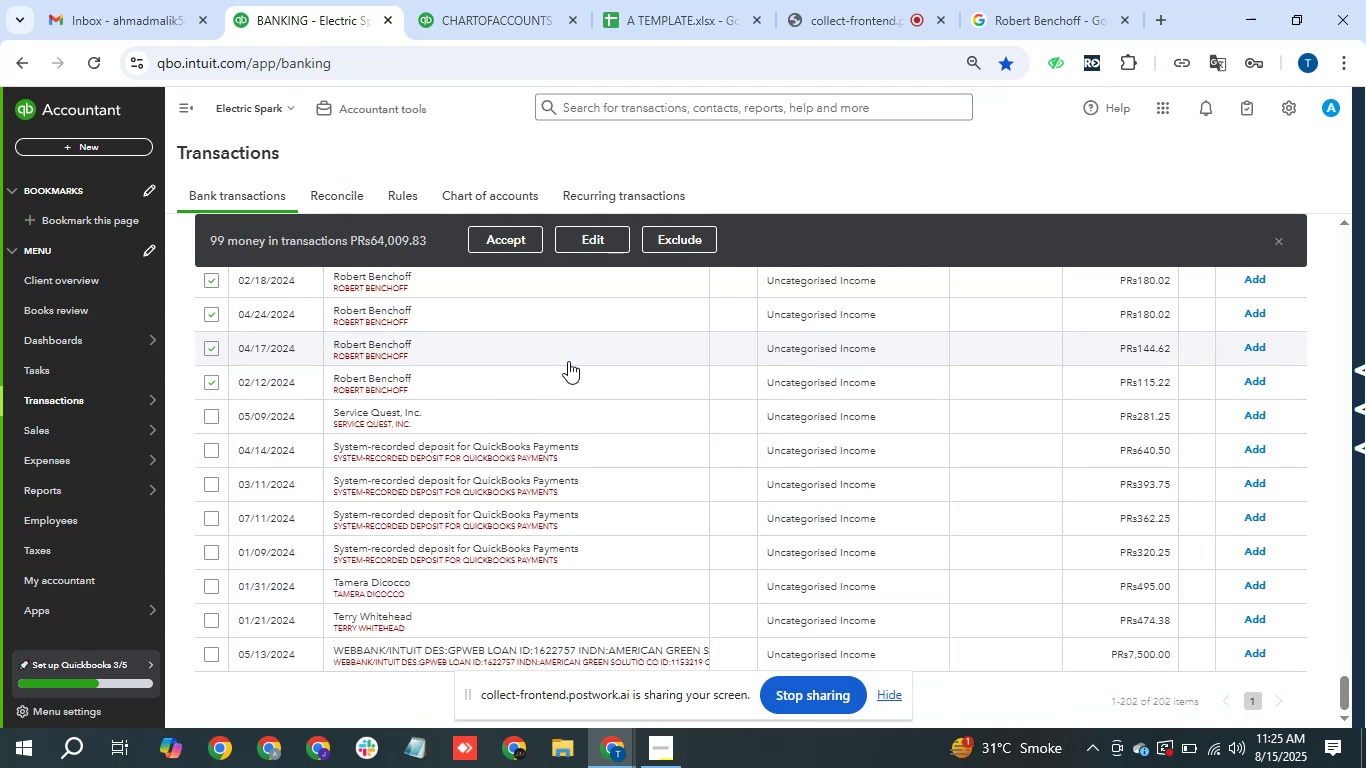 
wait(10.46)
 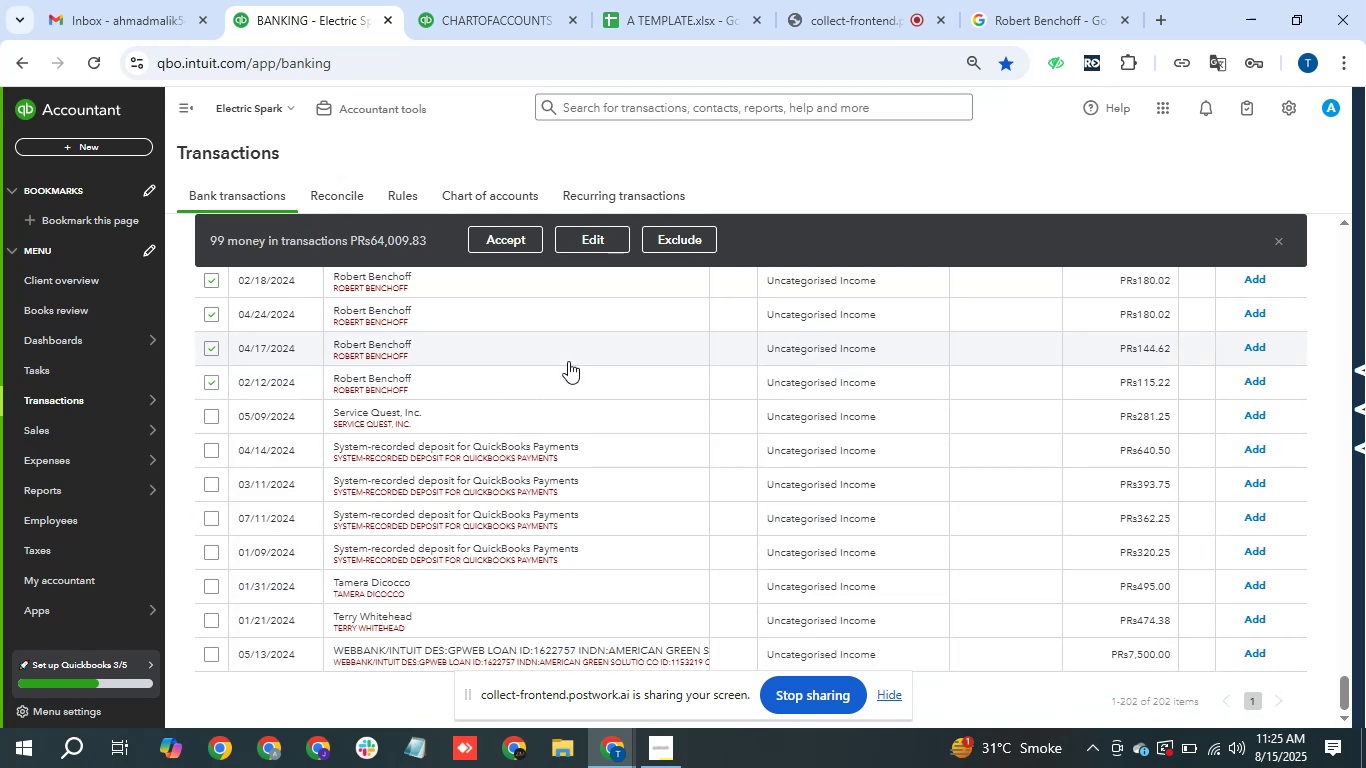 
left_click([596, 237])
 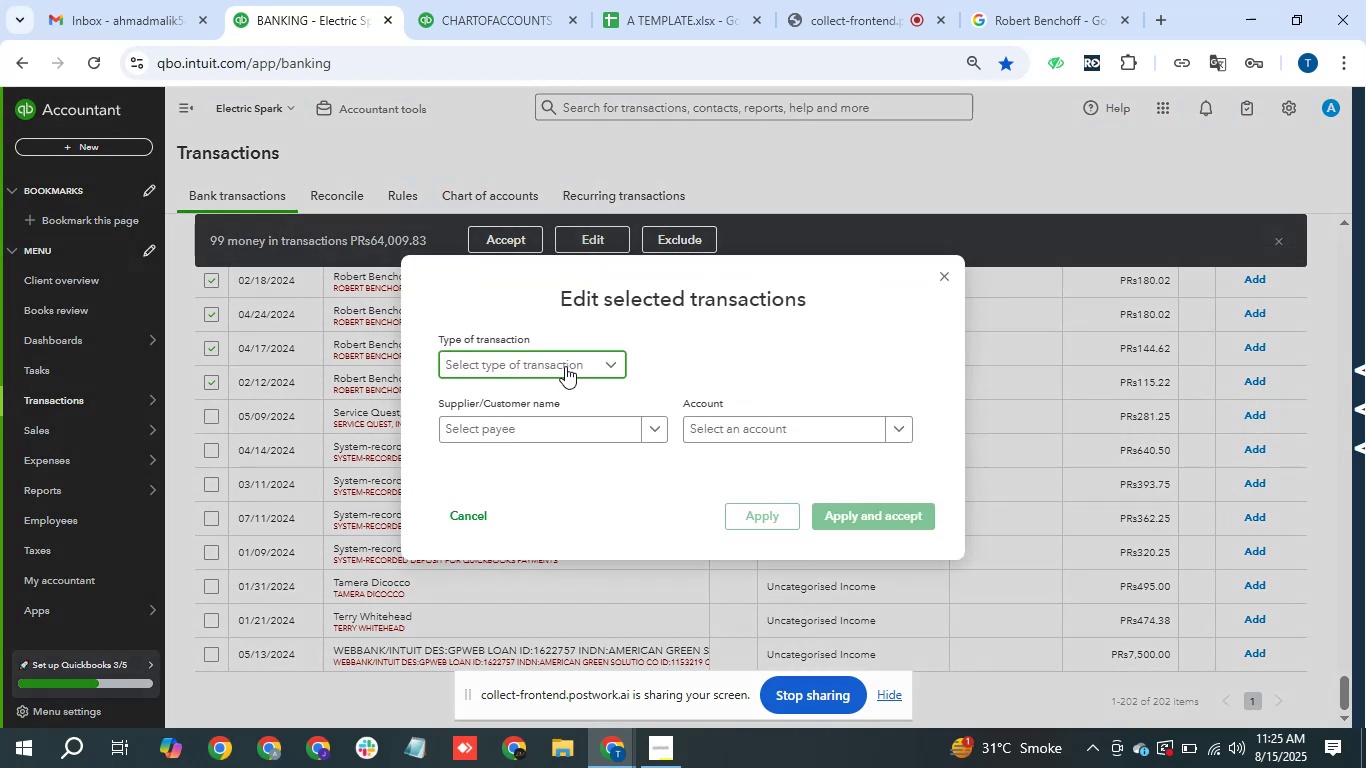 
left_click([513, 394])
 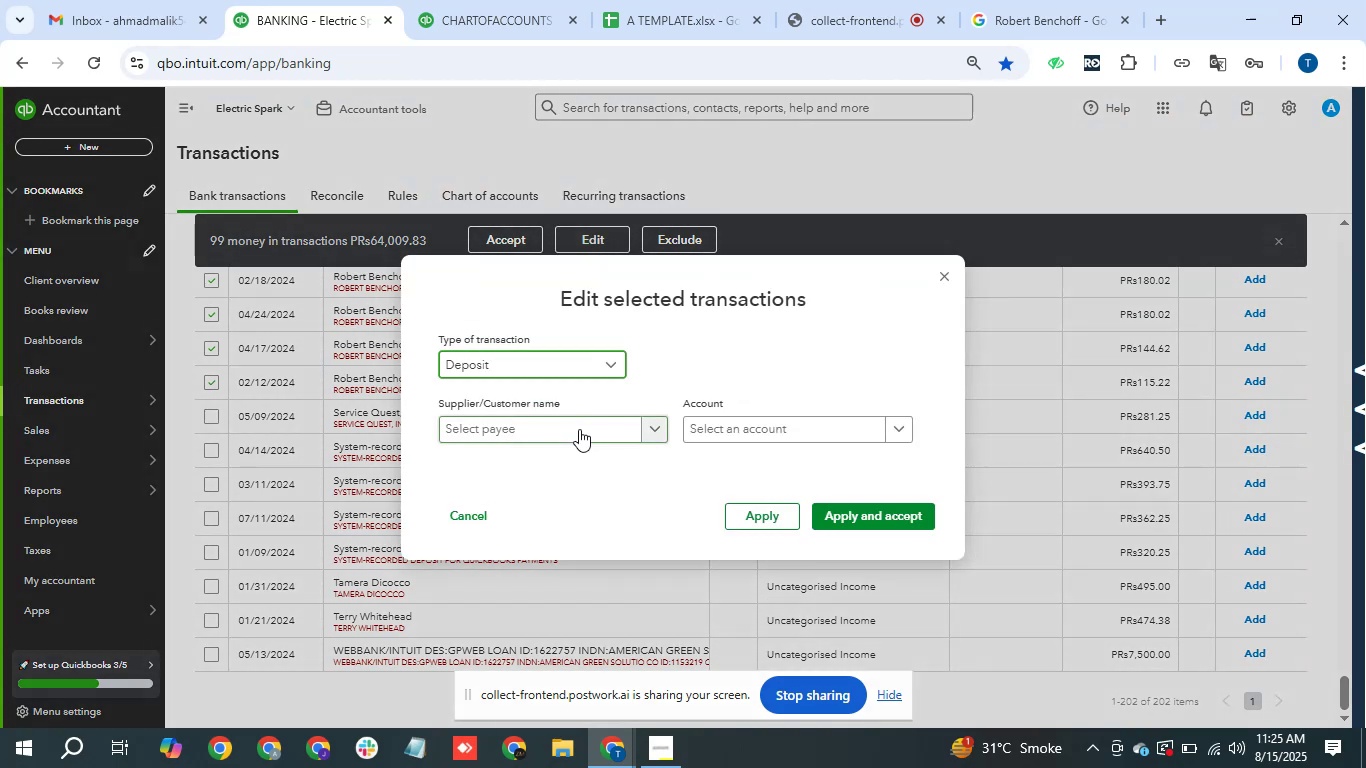 
left_click([579, 429])
 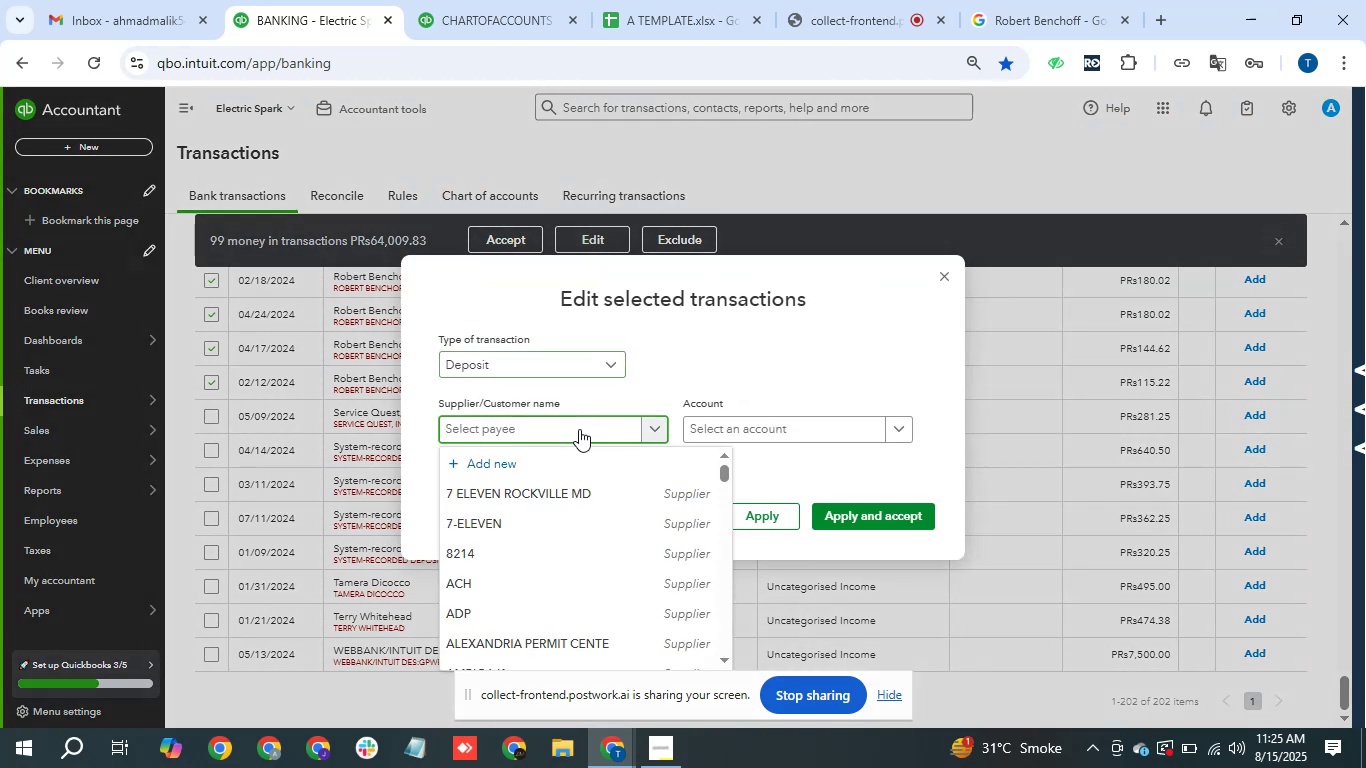 
key(Control+V)
 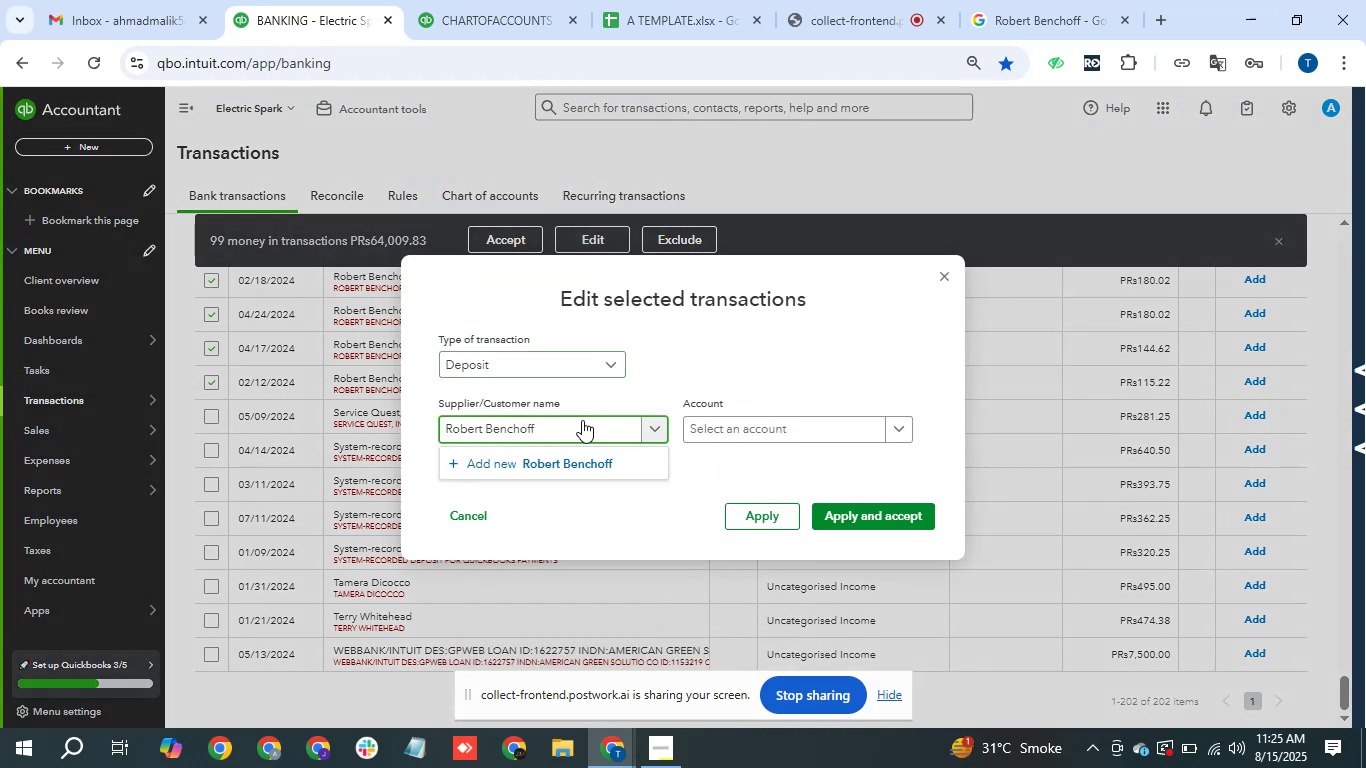 
left_click([559, 459])
 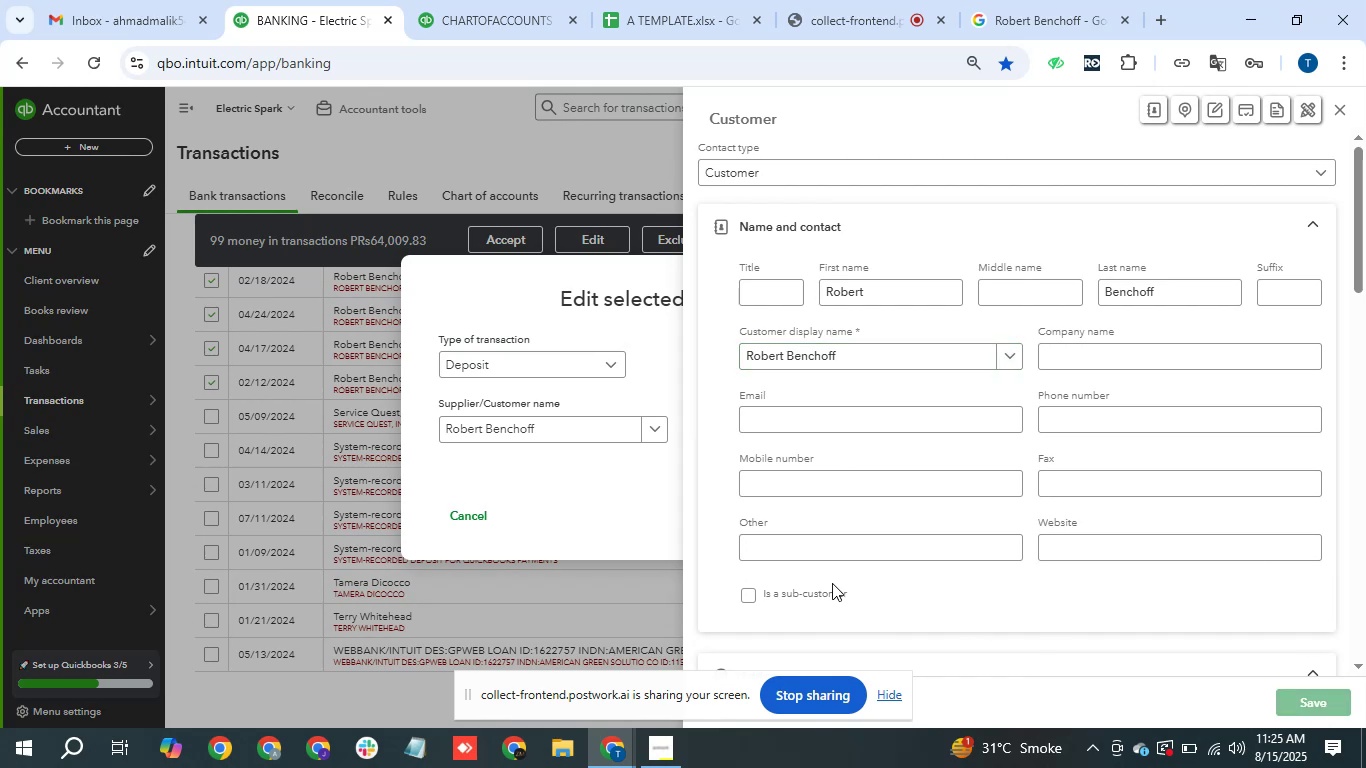 
wait(7.57)
 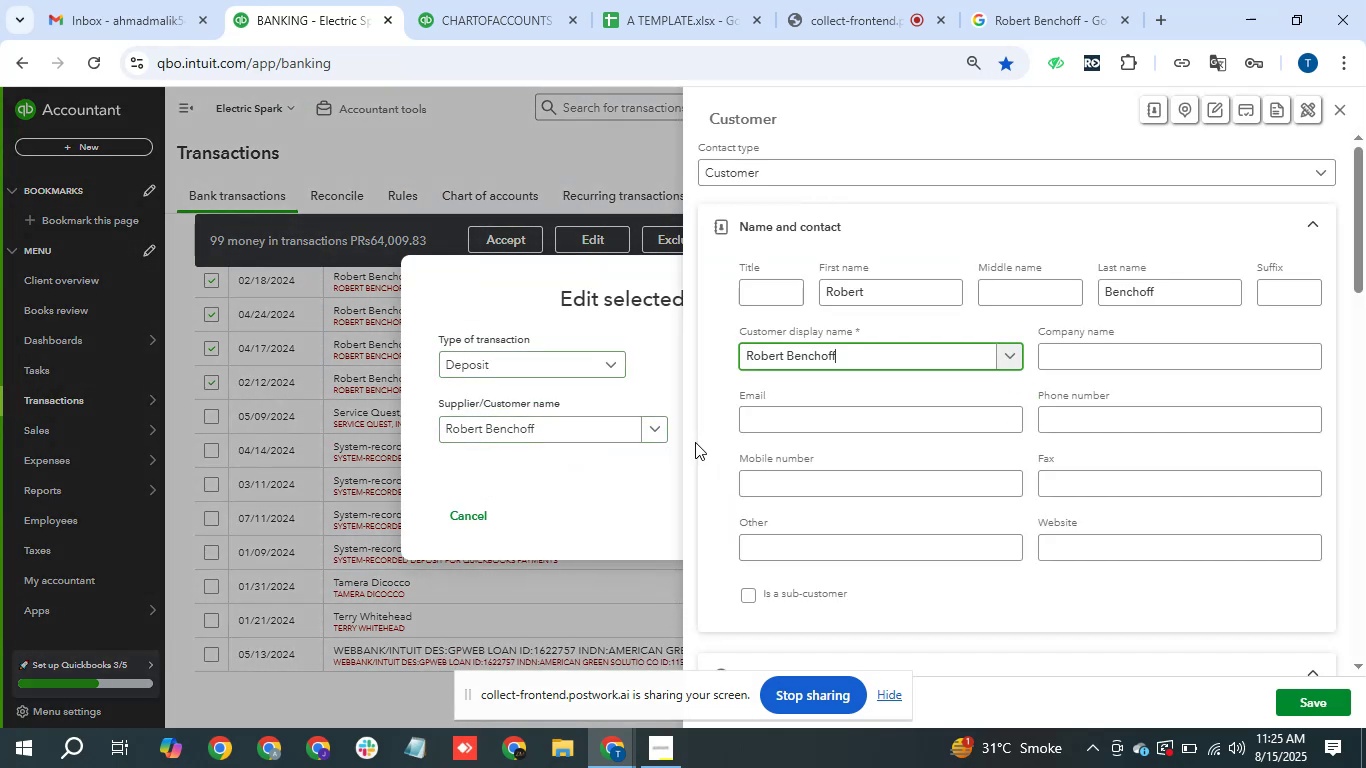 
left_click_drag(start_coordinate=[805, 438], to_coordinate=[806, 433])
 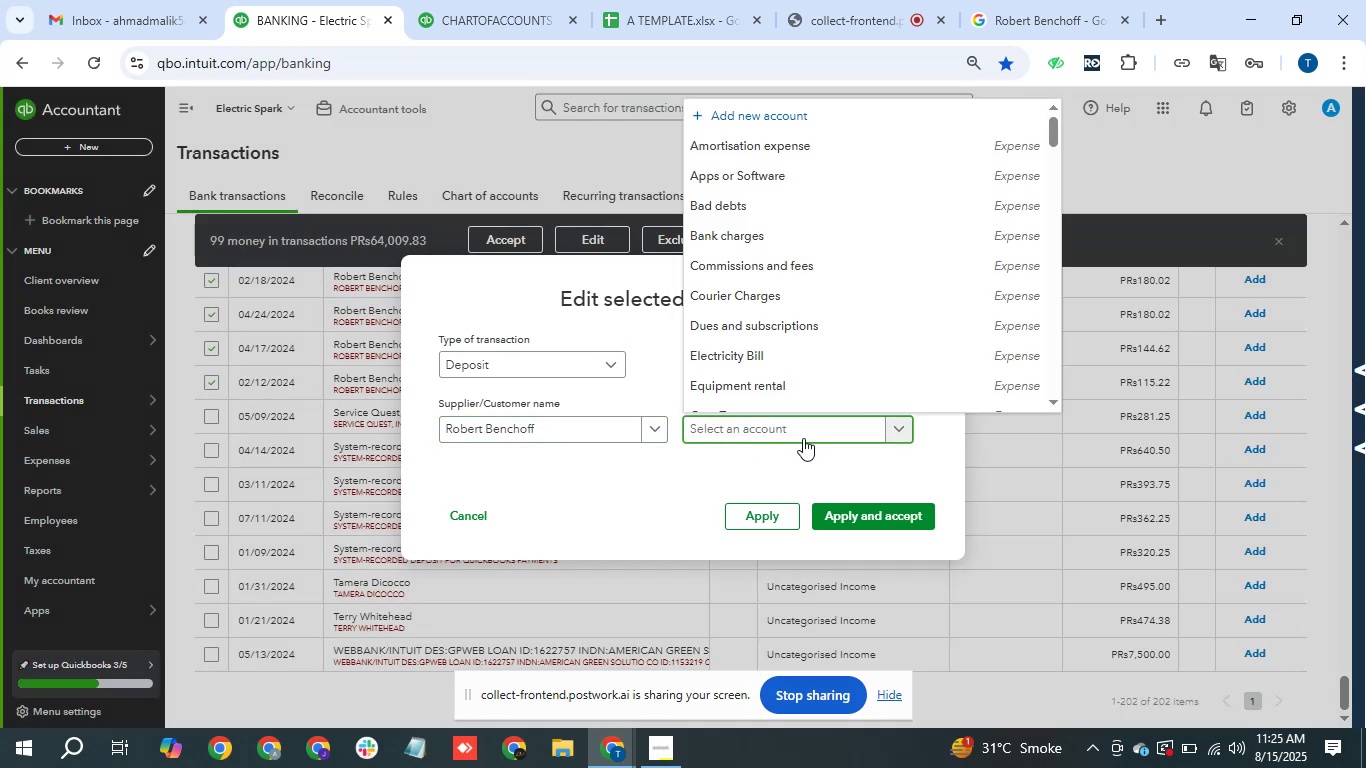 
type(unca)
 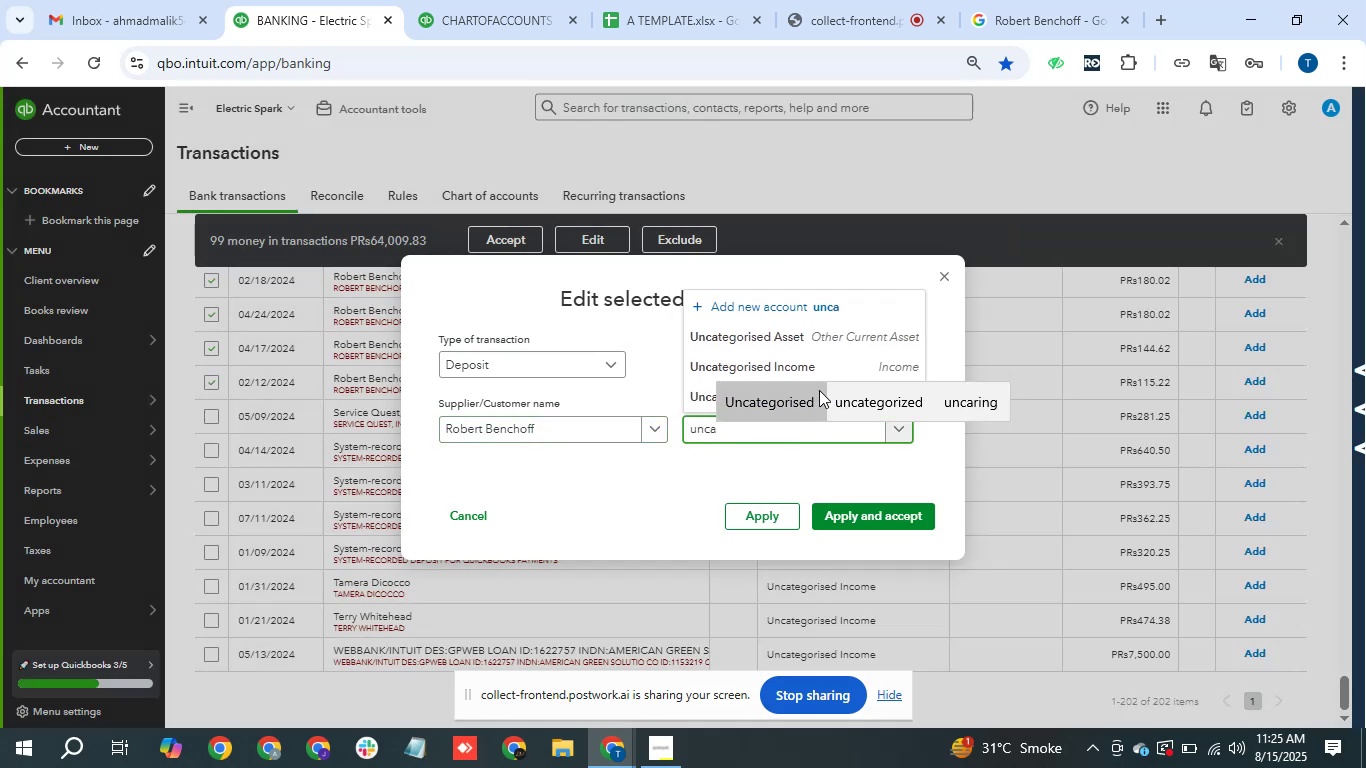 
left_click([828, 364])
 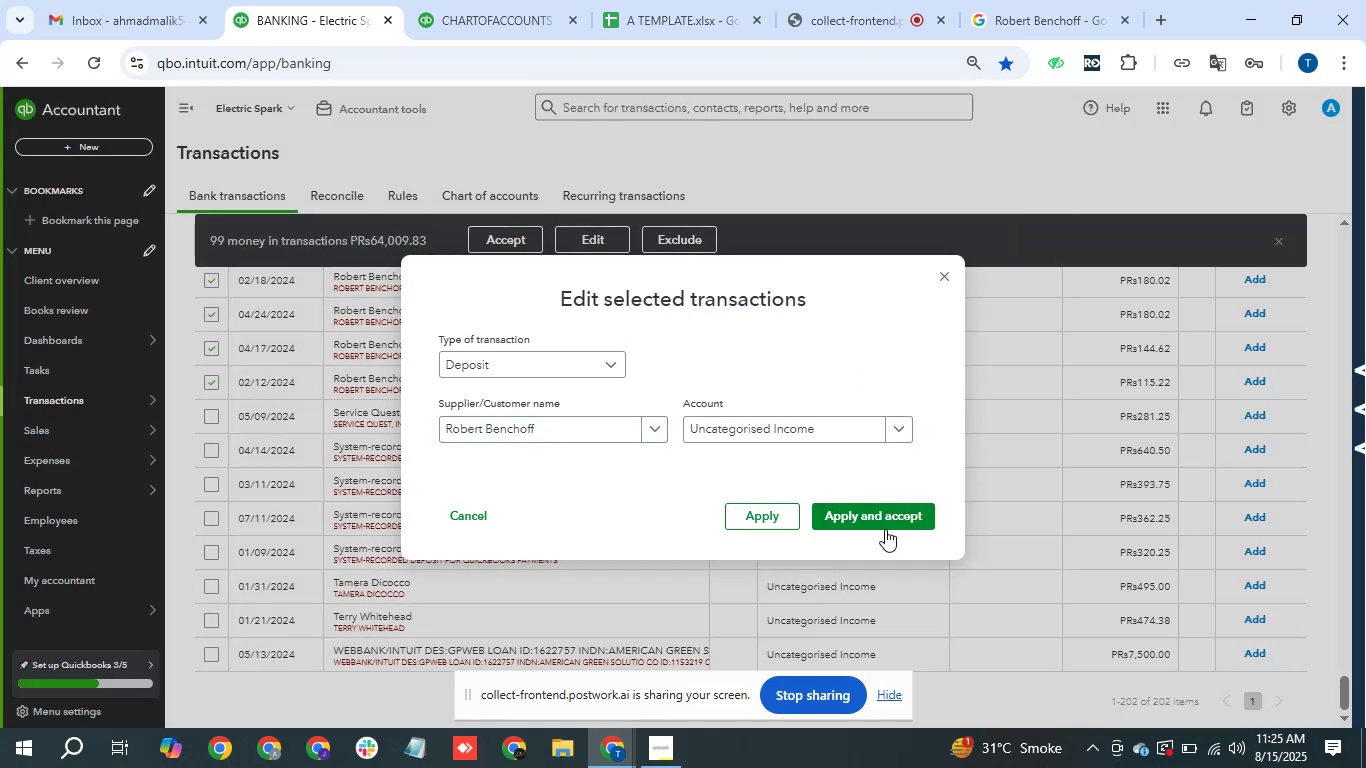 
left_click([899, 516])
 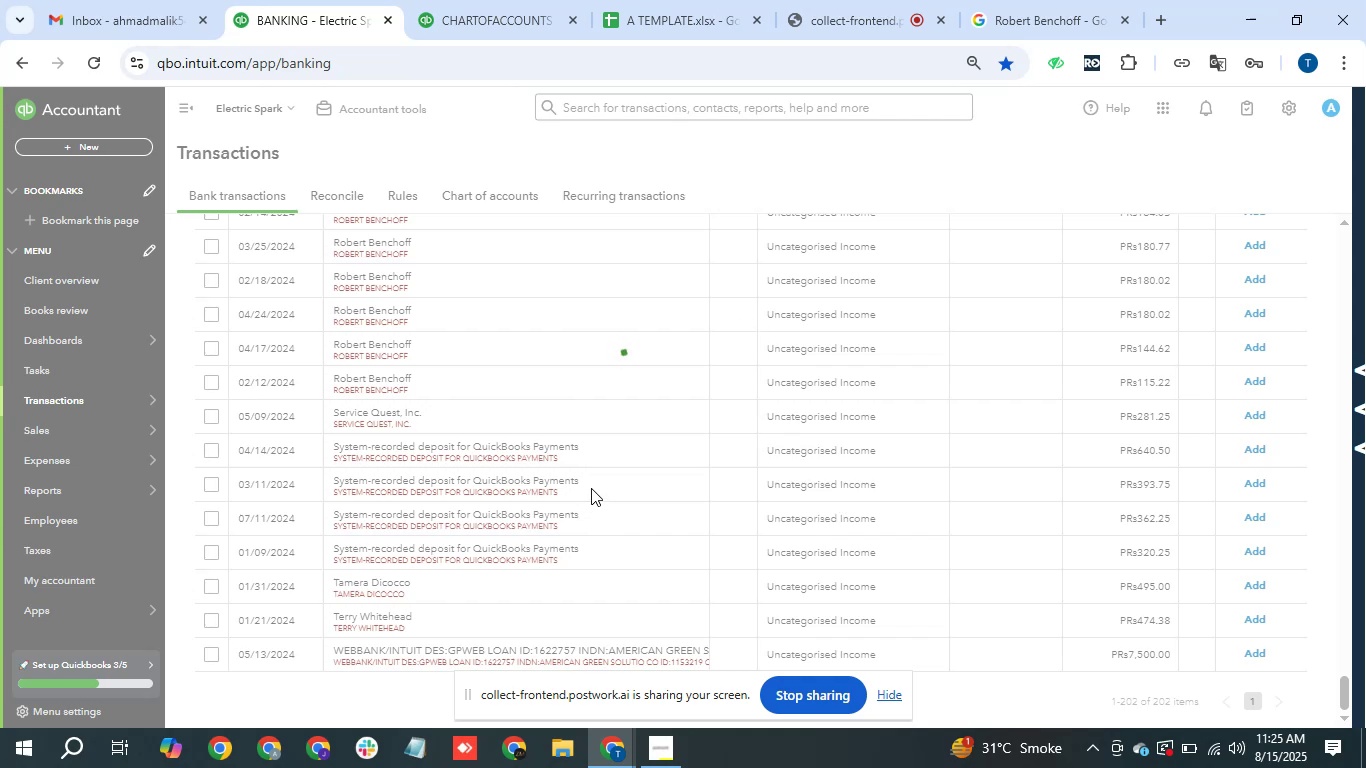 
wait(19.85)
 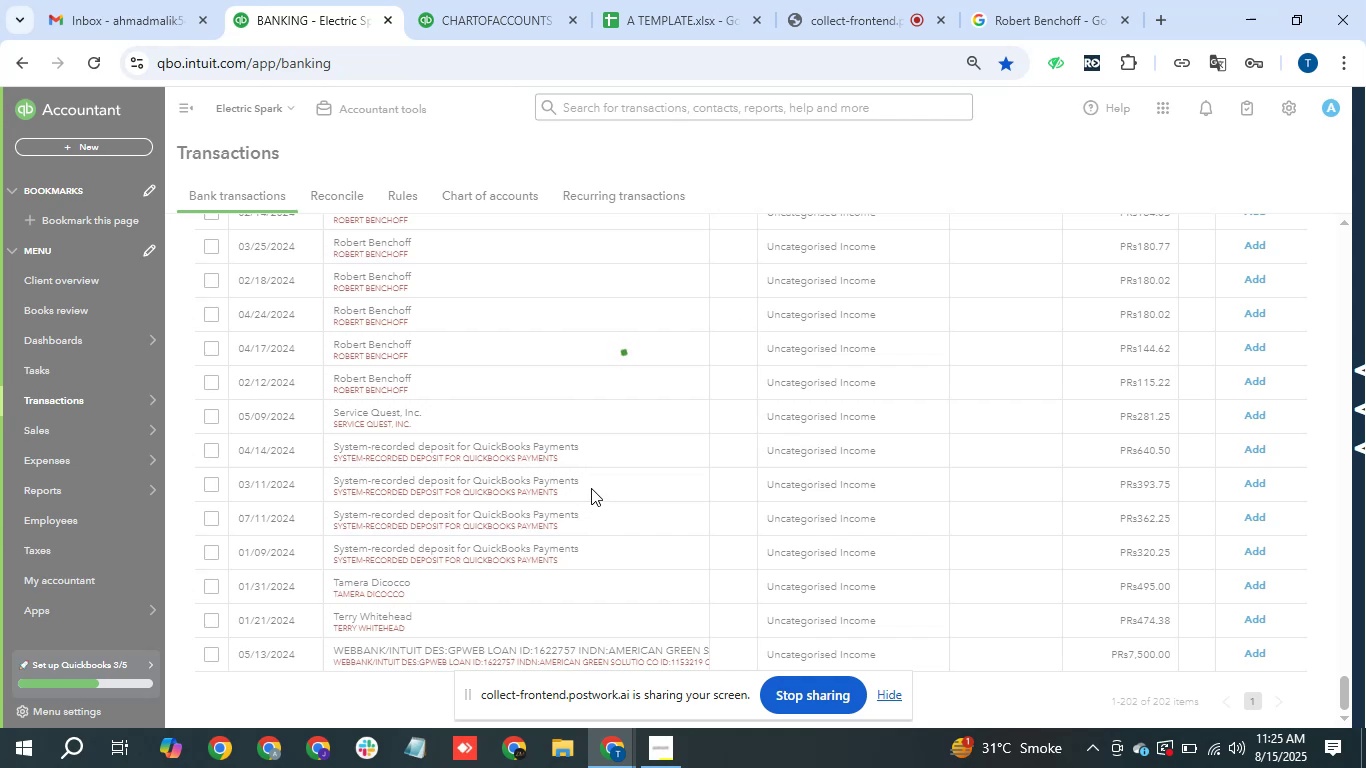 
scroll: coordinate [643, 451], scroll_direction: up, amount: 15.0
 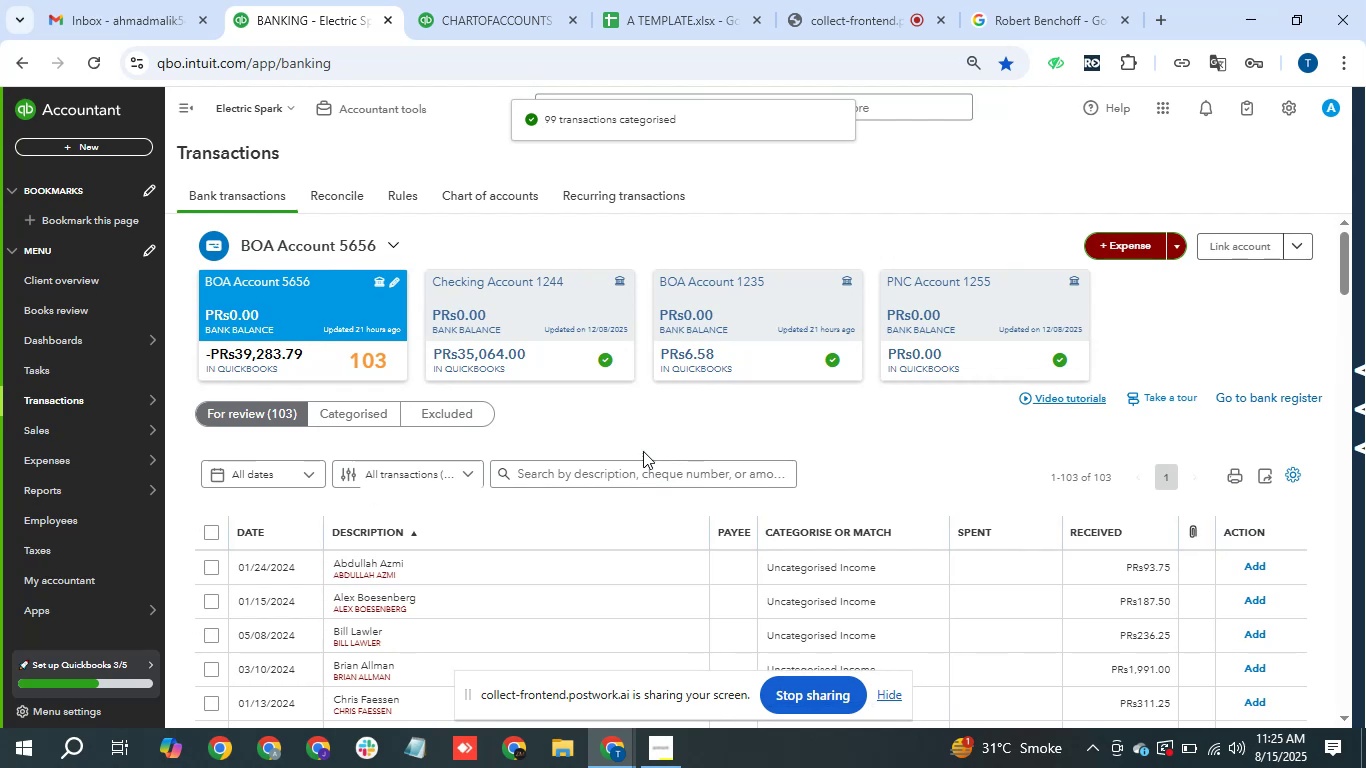 
scroll: coordinate [643, 451], scroll_direction: down, amount: 3.0
 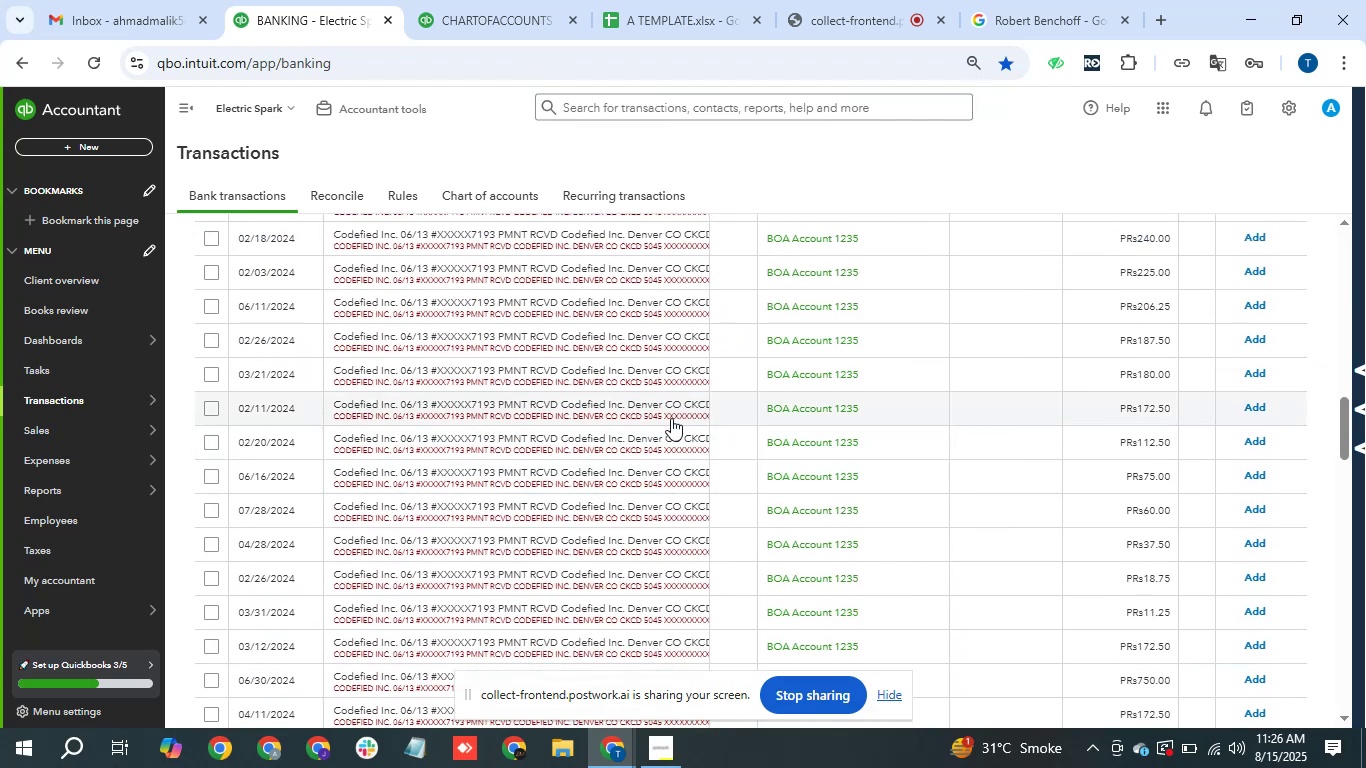 
wait(5.9)
 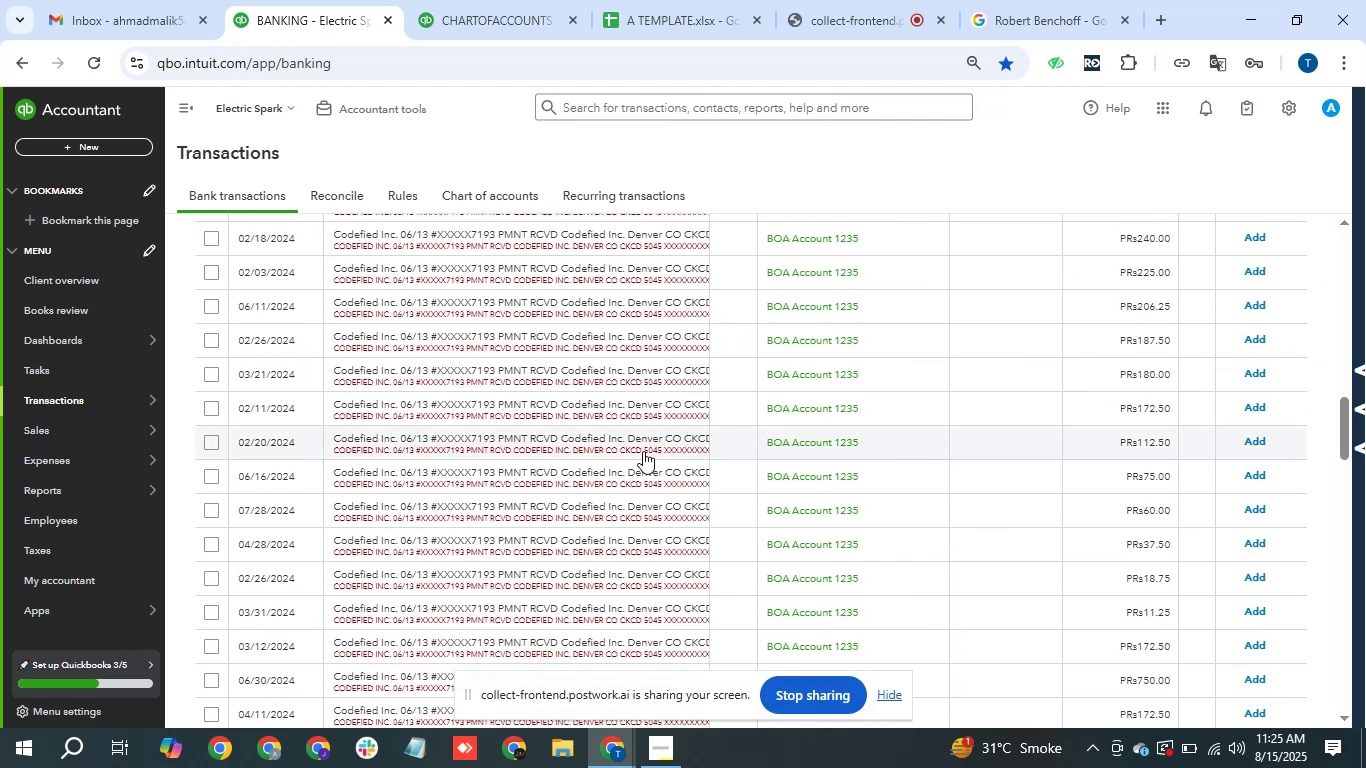 
scroll: coordinate [671, 413], scroll_direction: up, amount: 5.0
 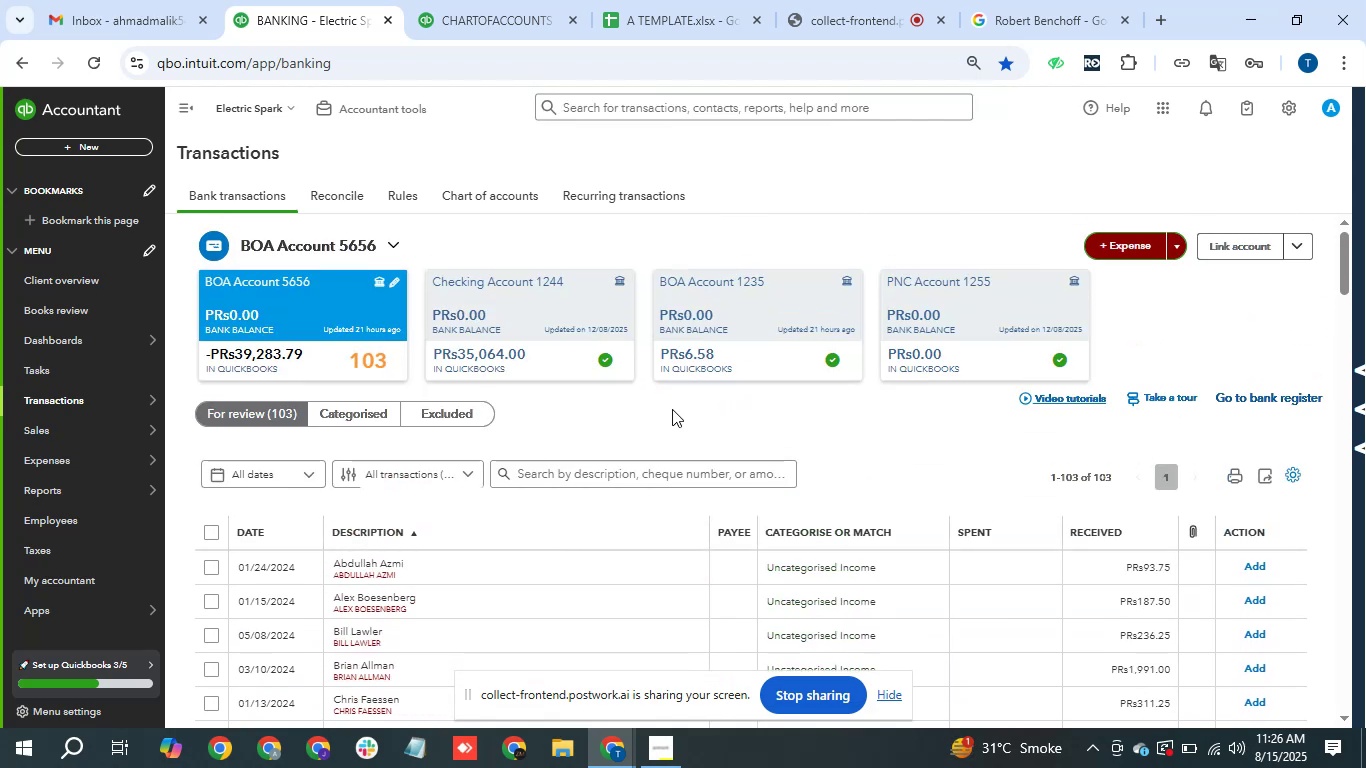 
scroll: coordinate [672, 409], scroll_direction: down, amount: 1.0
 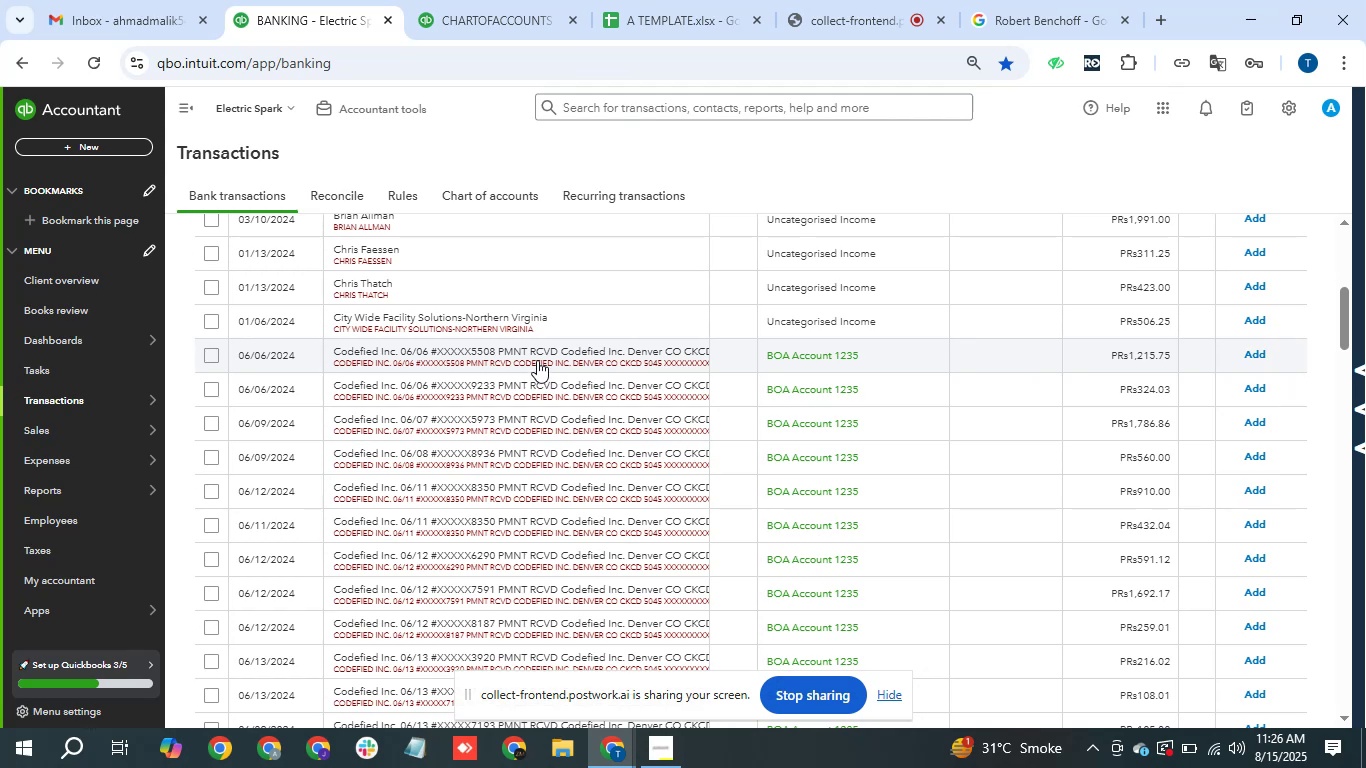 
wait(5.1)
 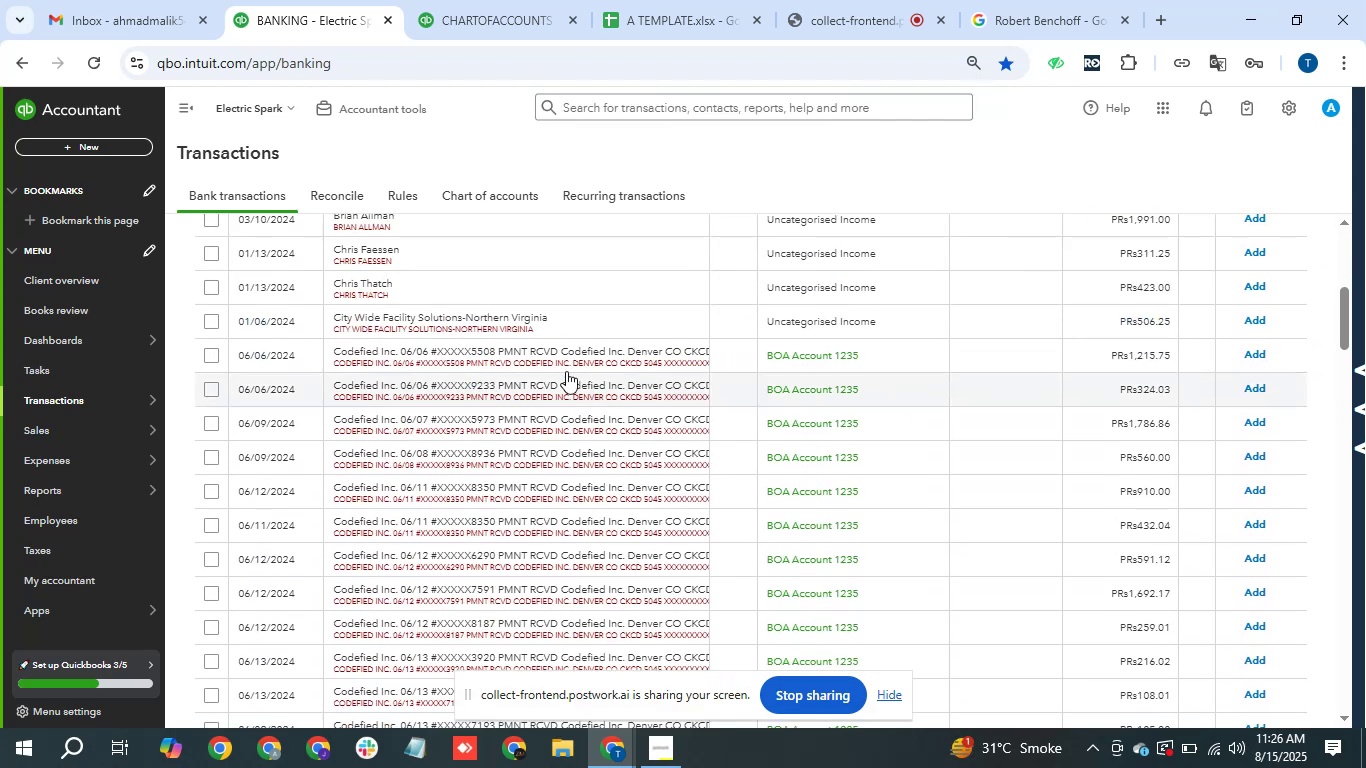 
left_click_drag(start_coordinate=[500, 349], to_coordinate=[556, 344])
 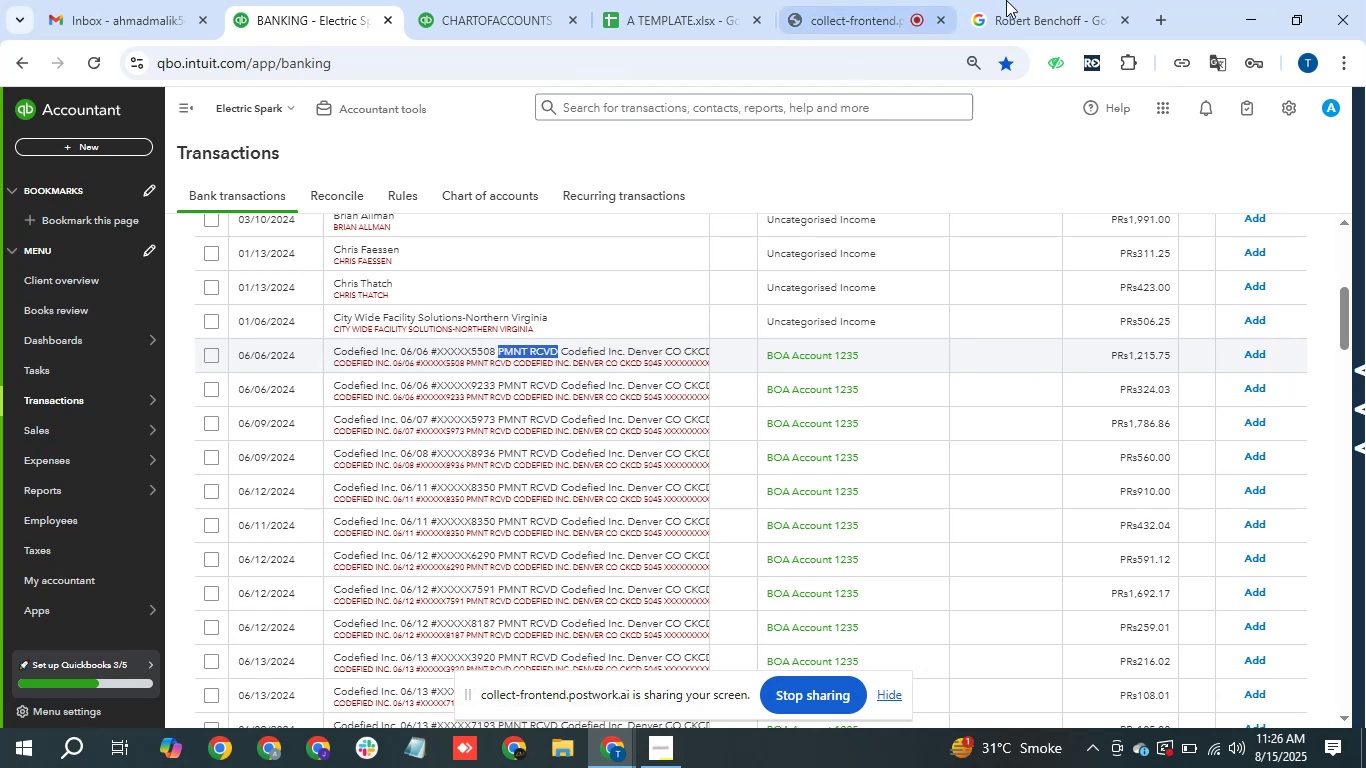 
key(Control+C)
 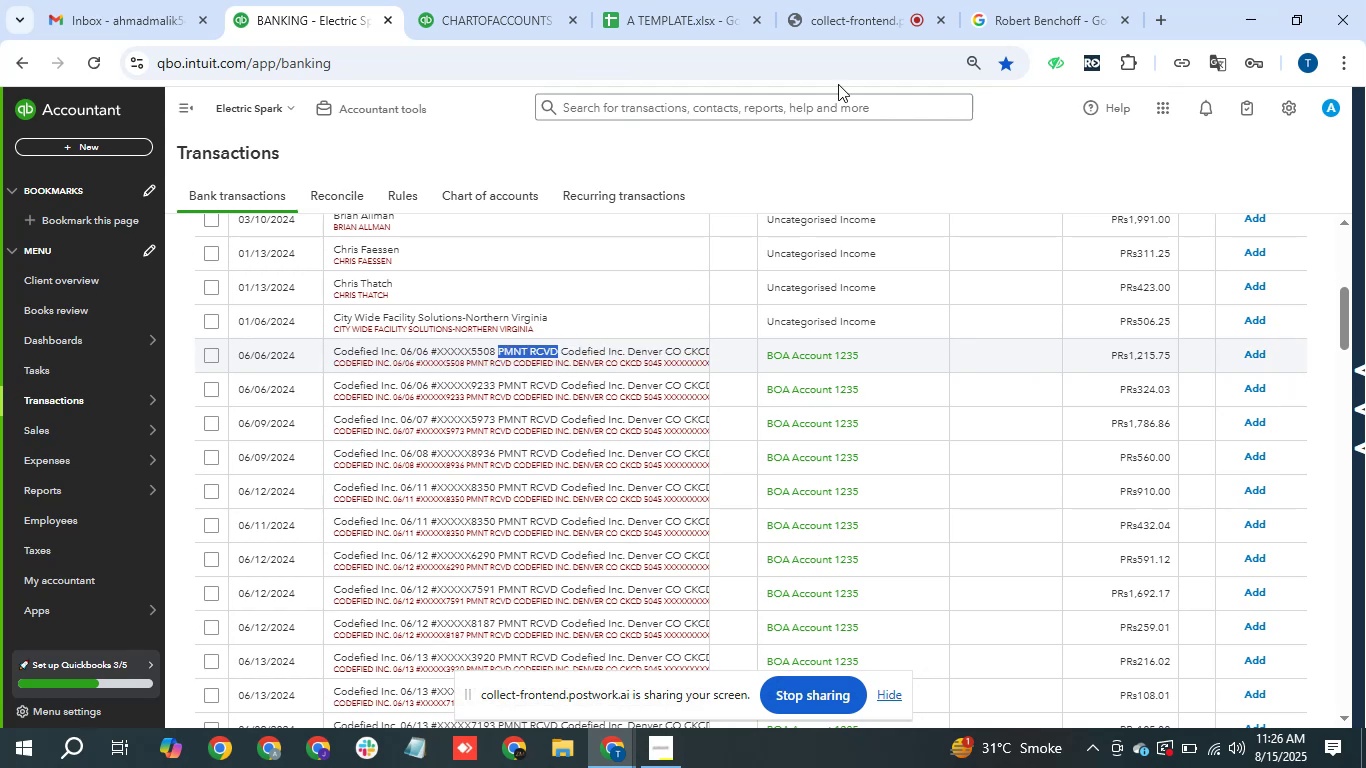 
left_click([1068, 0])
 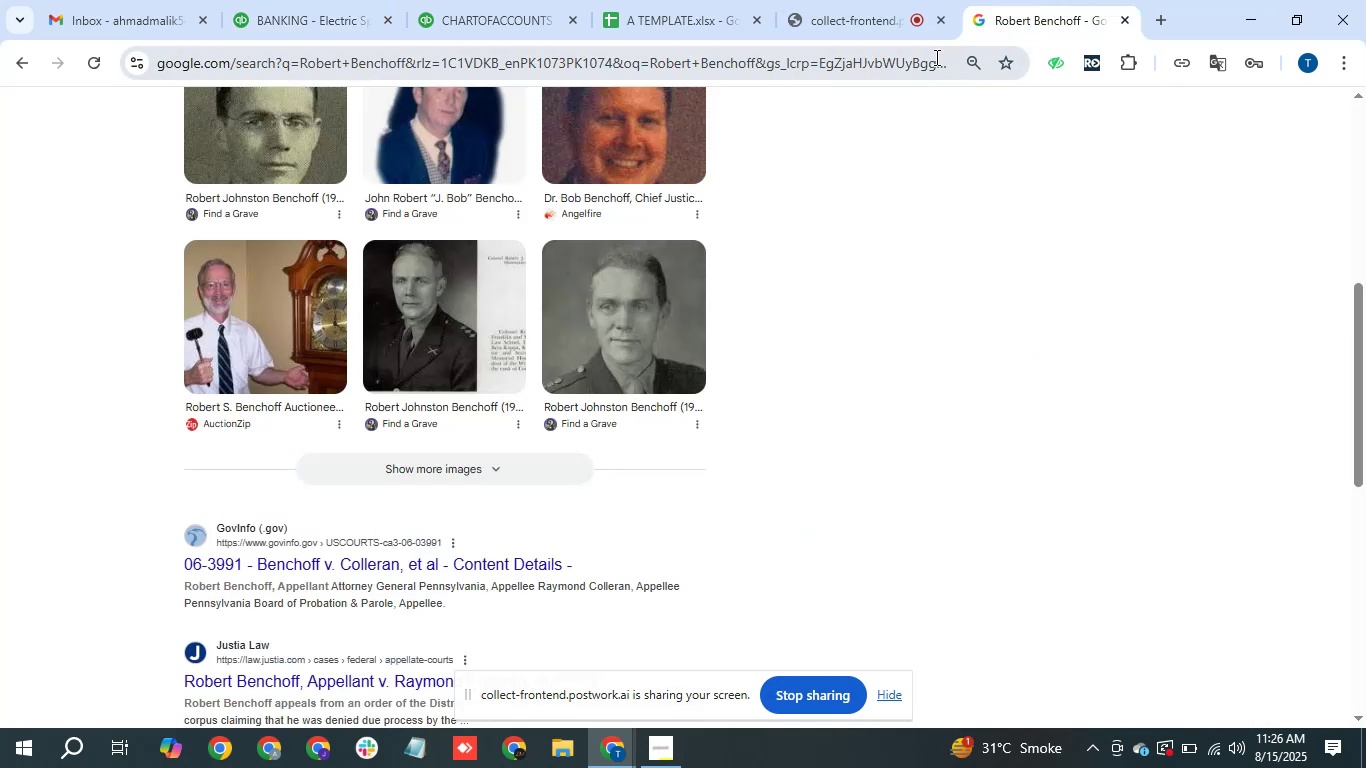 
left_click([910, 68])
 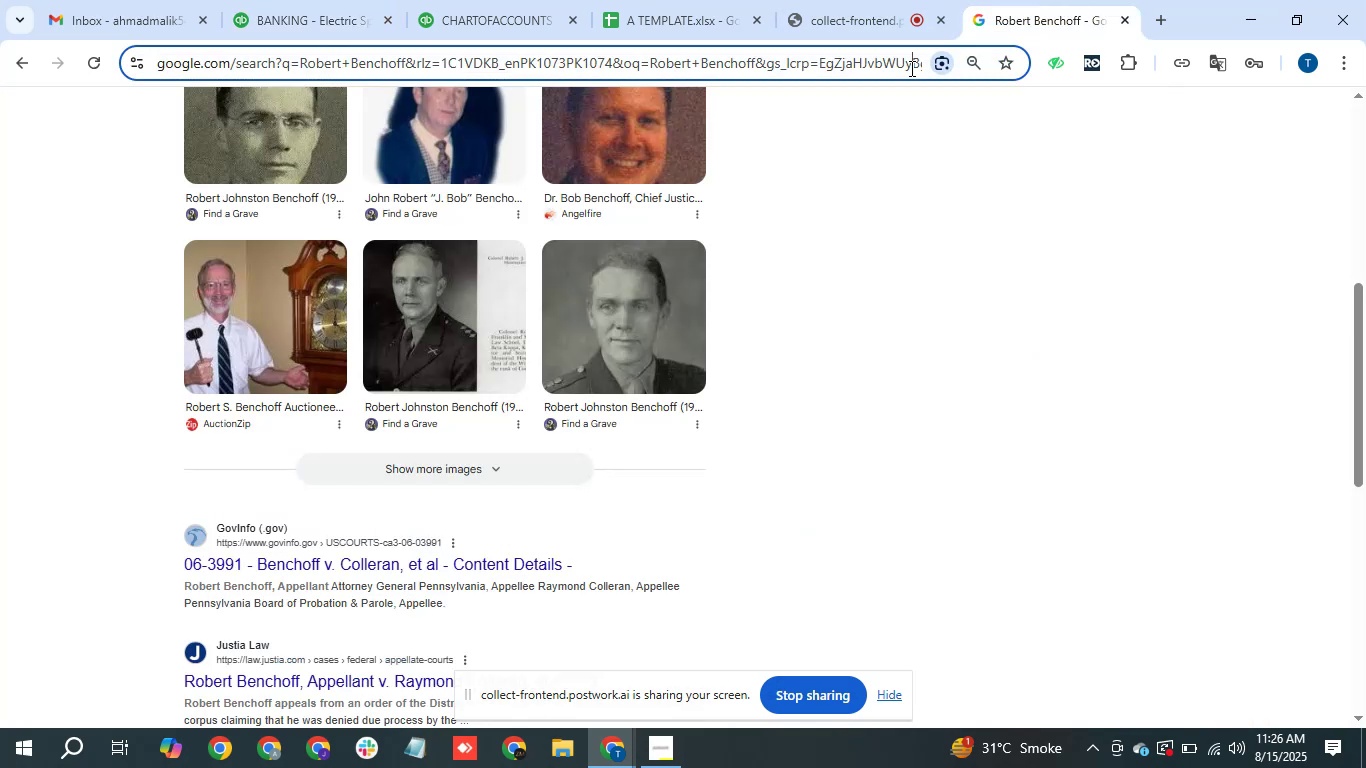 
key(Control+V)
 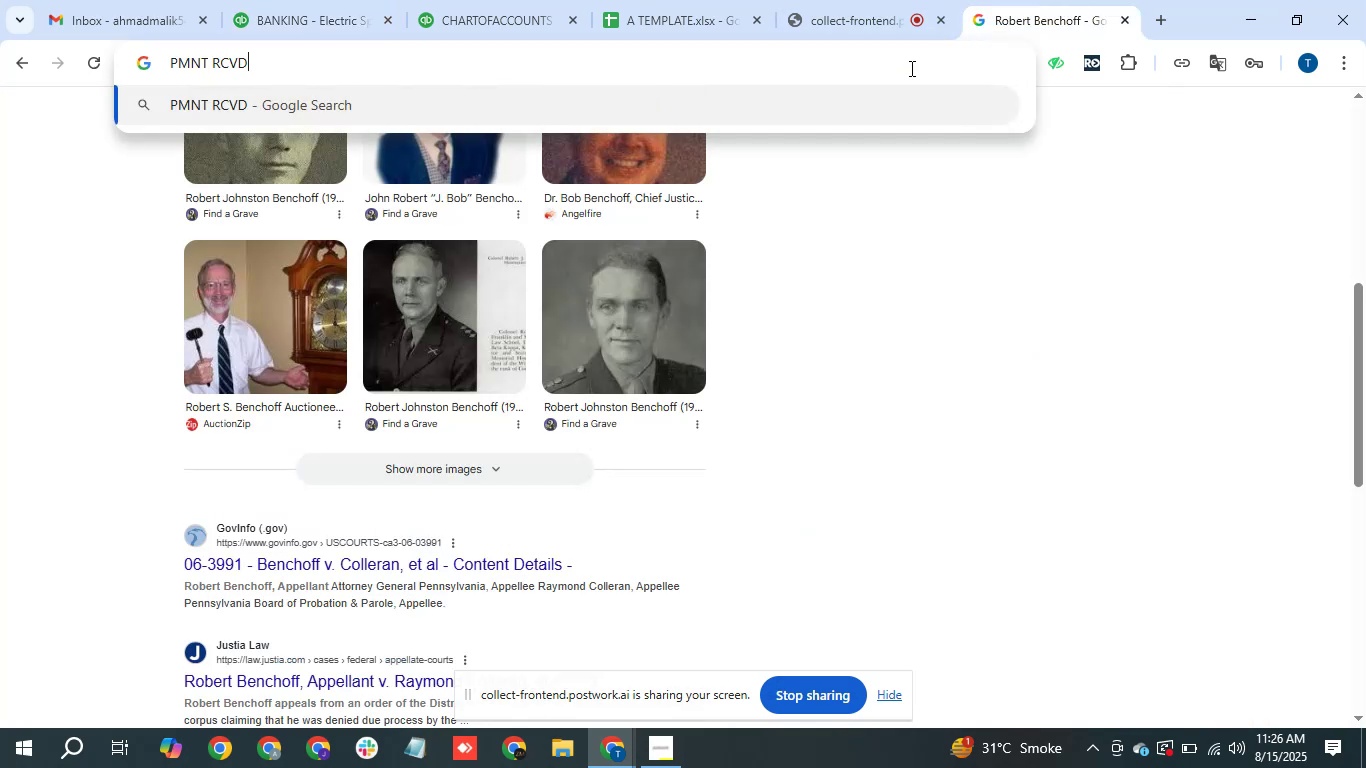 
key(Enter)
 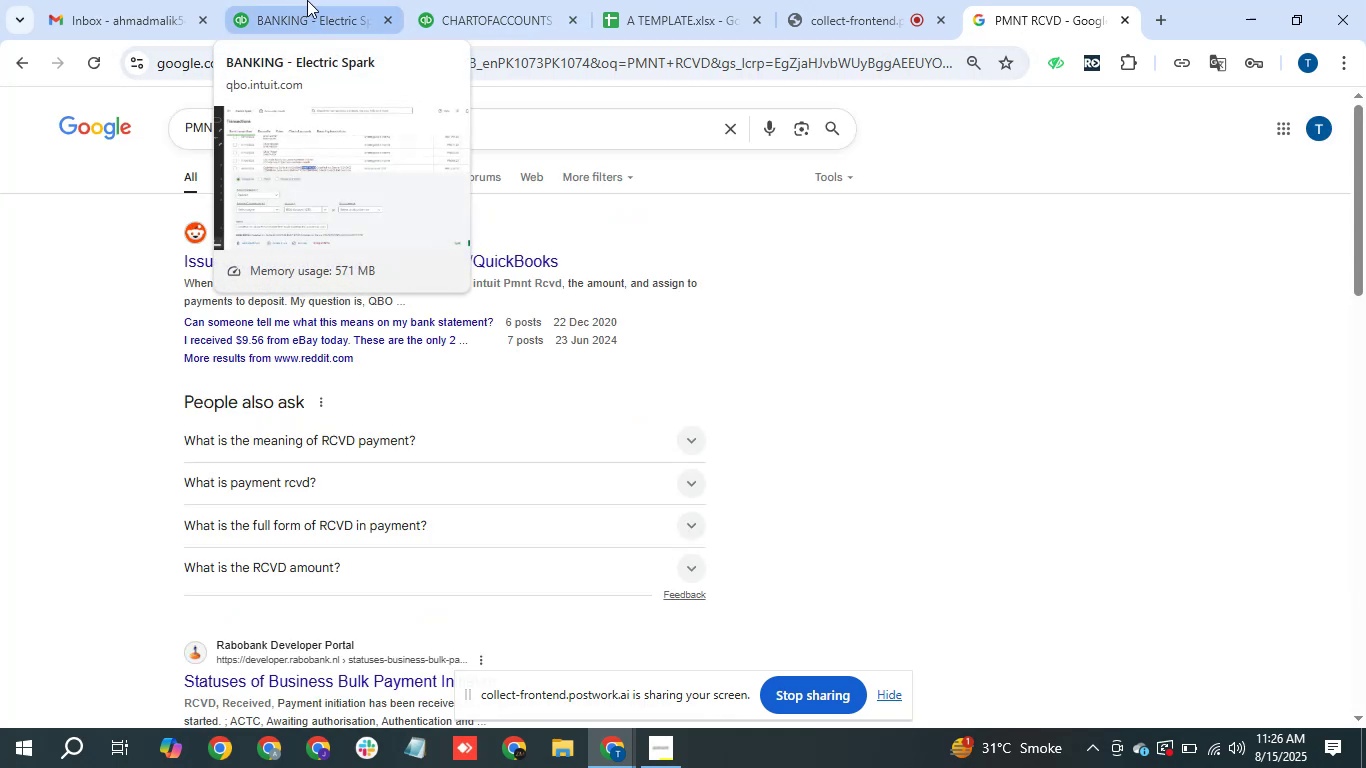 
wait(7.74)
 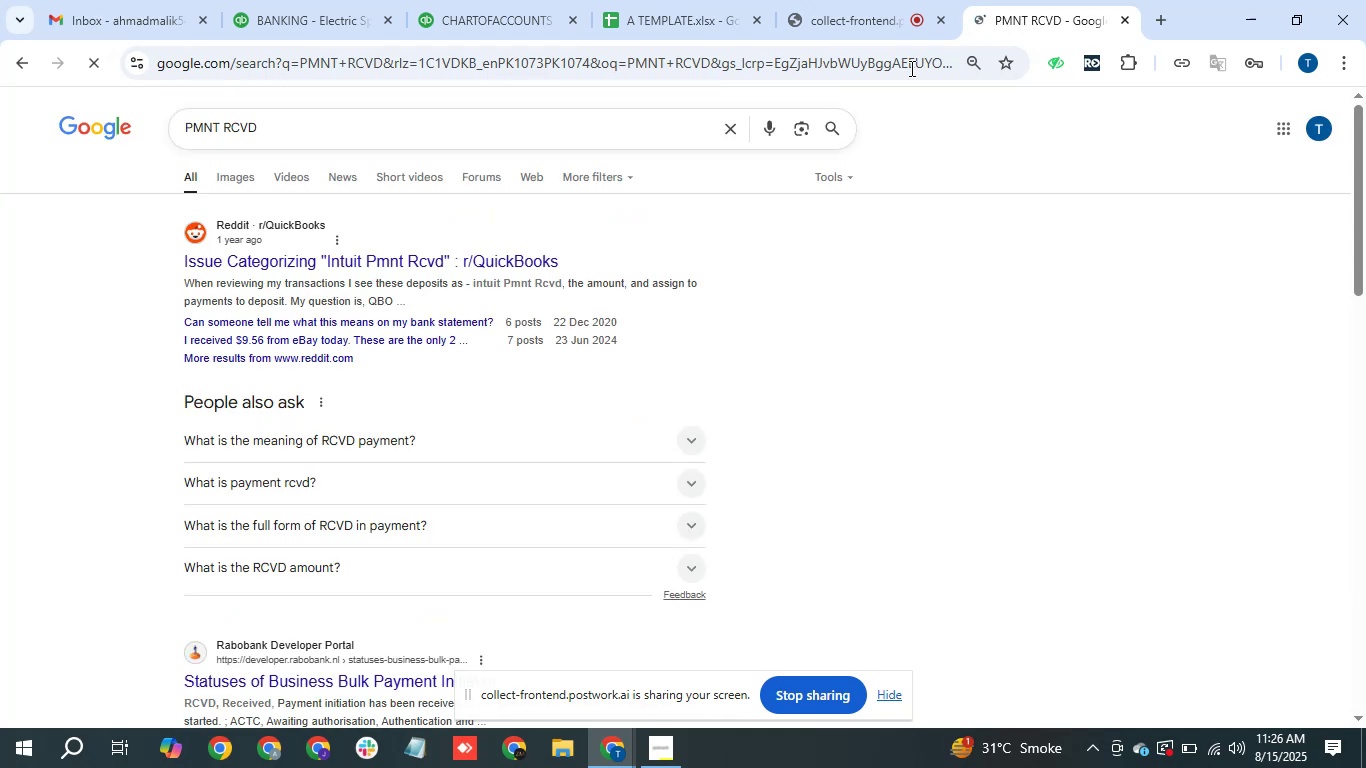 
left_click([307, 0])
 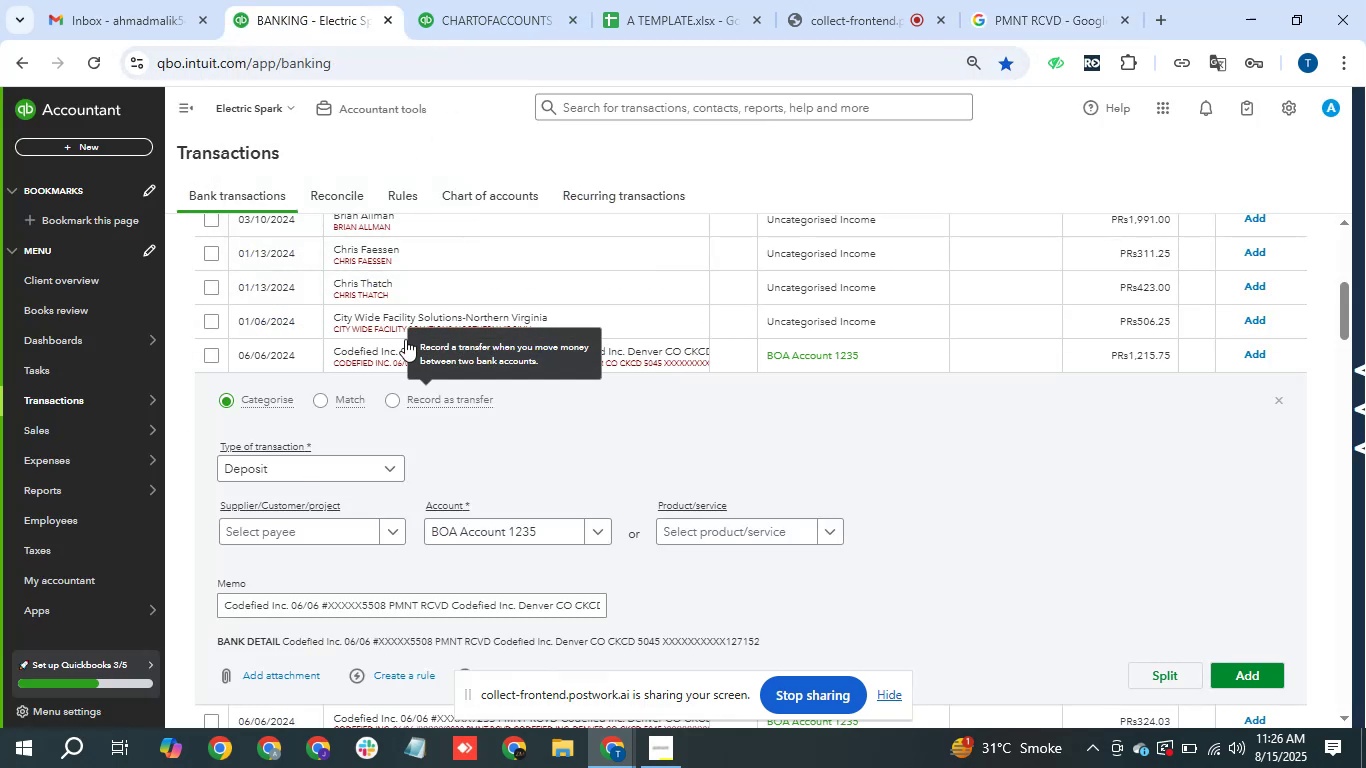 
left_click([336, 350])
 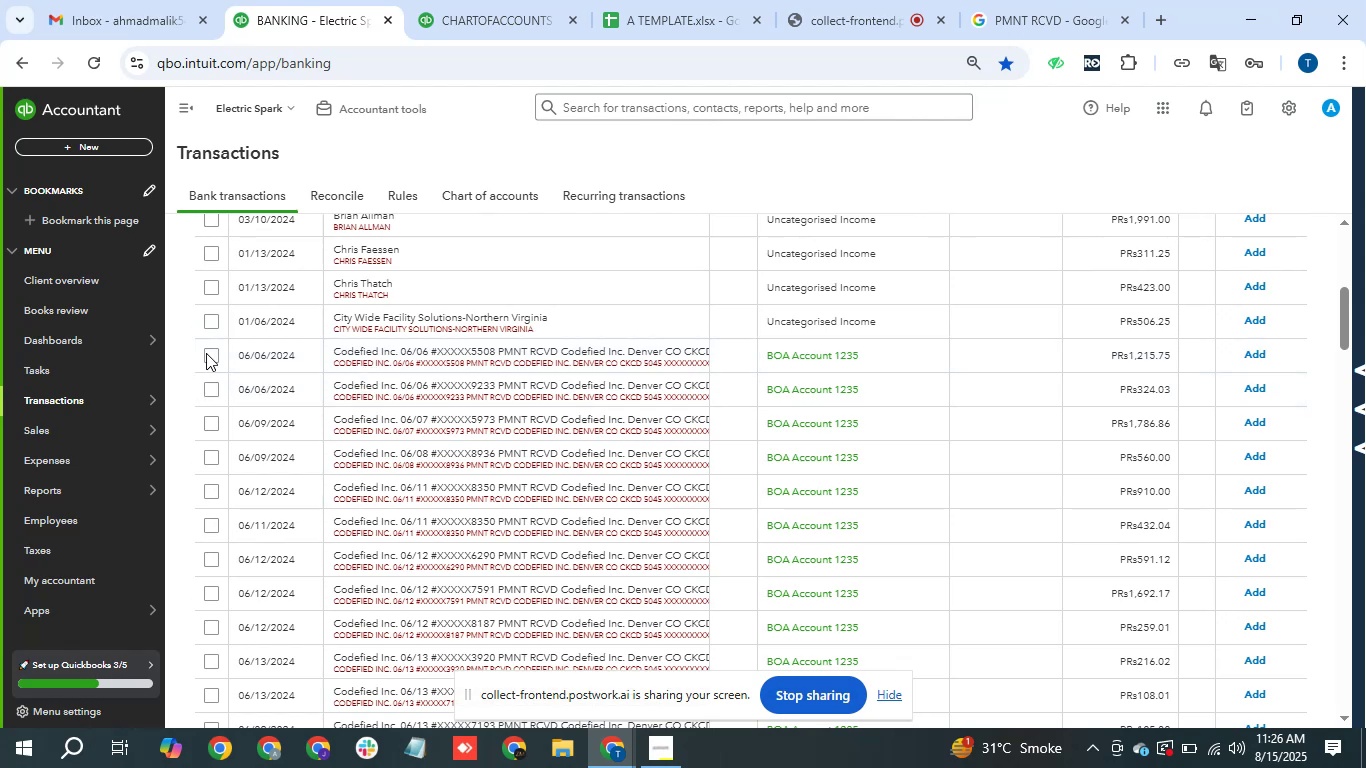 
left_click([207, 351])
 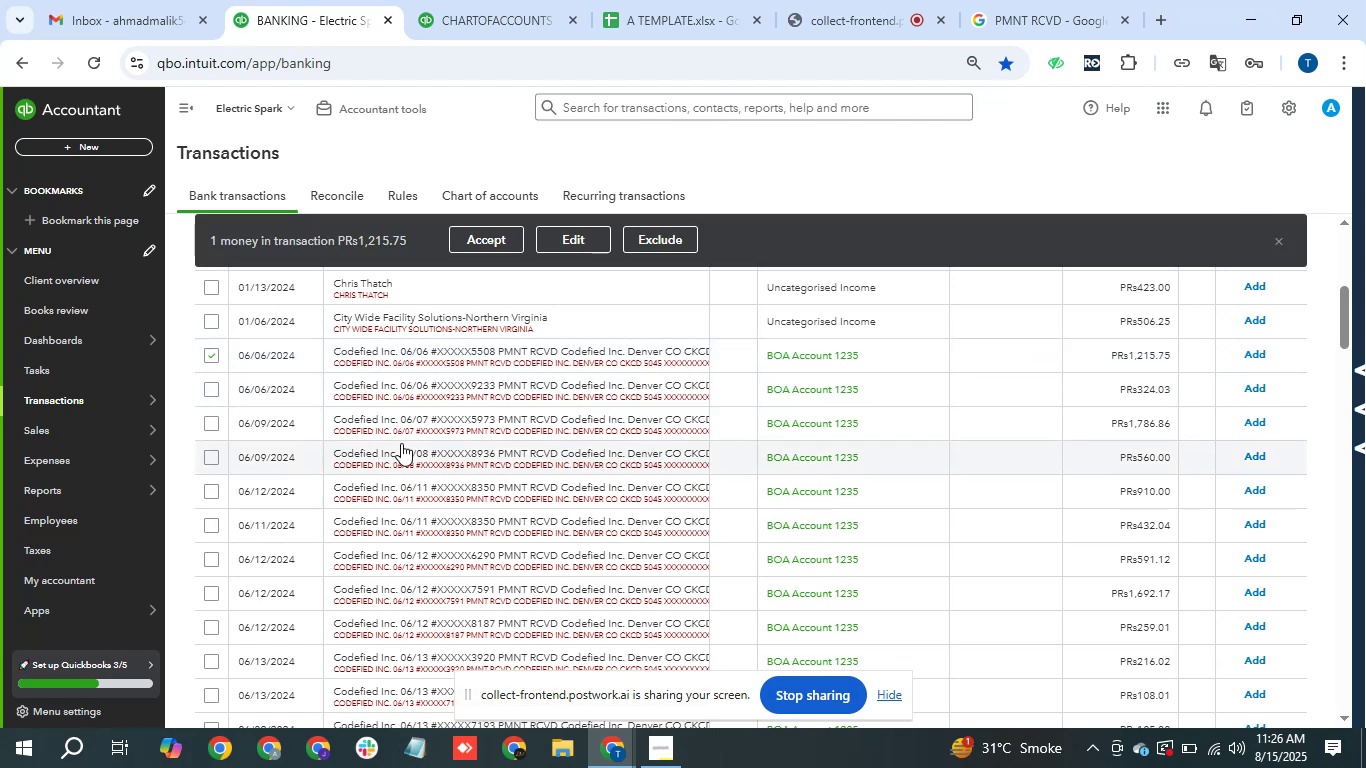 
scroll: coordinate [418, 494], scroll_direction: down, amount: 3.0
 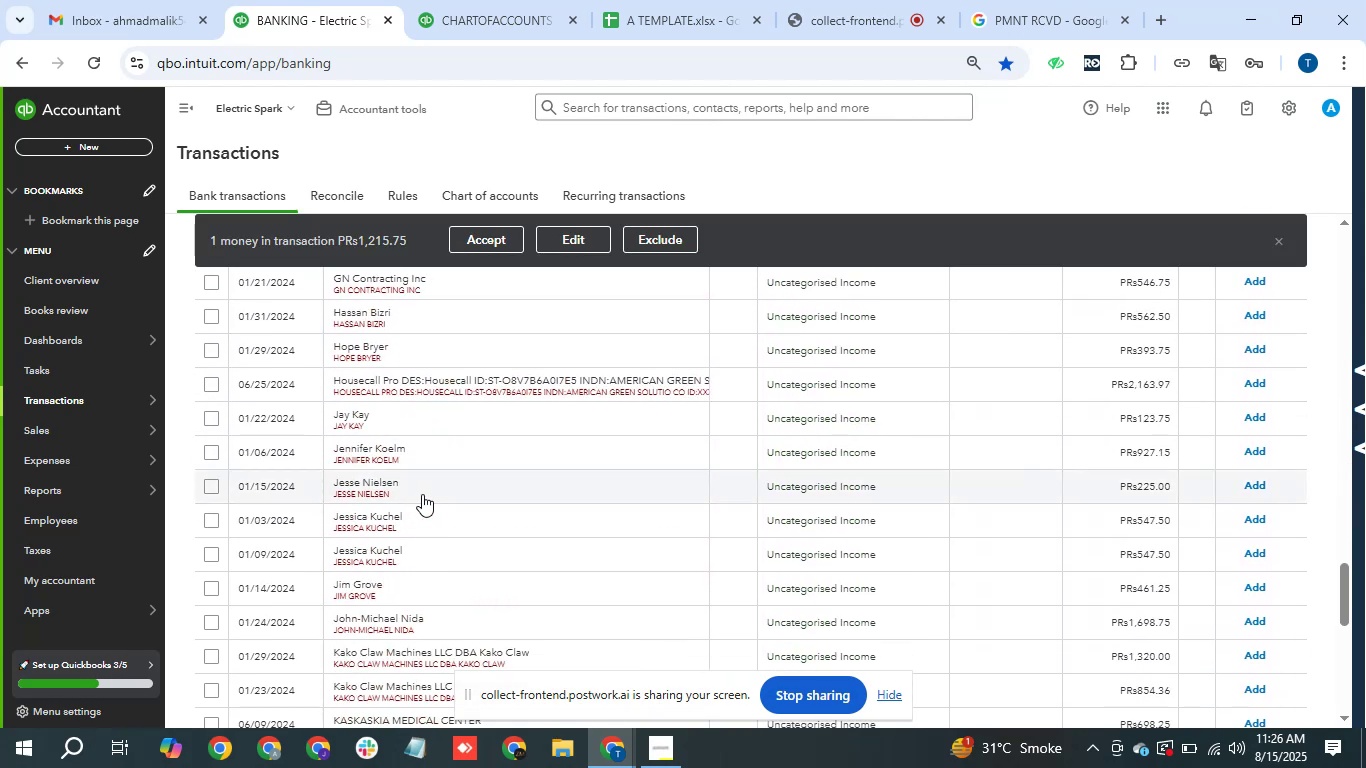 
scroll: coordinate [411, 457], scroll_direction: up, amount: 1.0
 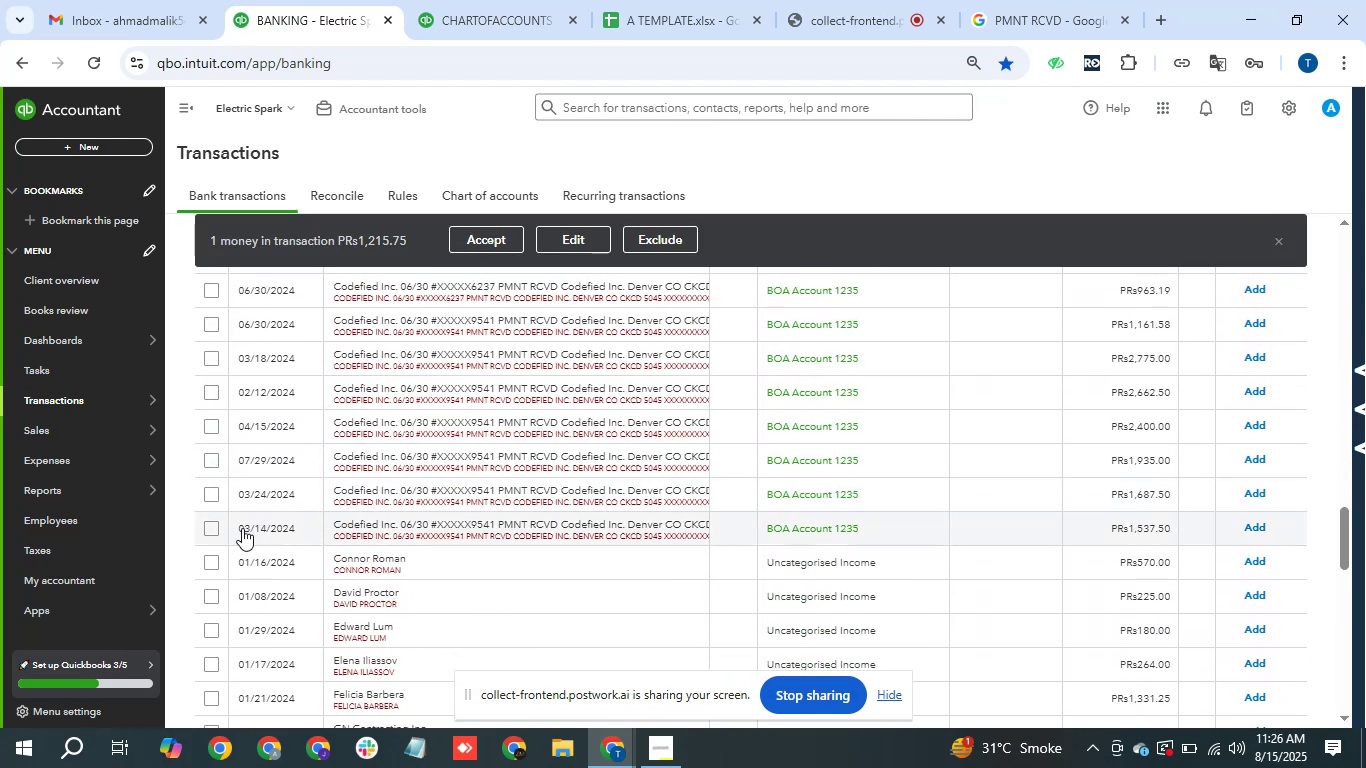 
hold_key(key=ShiftLeft, duration=0.6)
left_click([214, 528])
 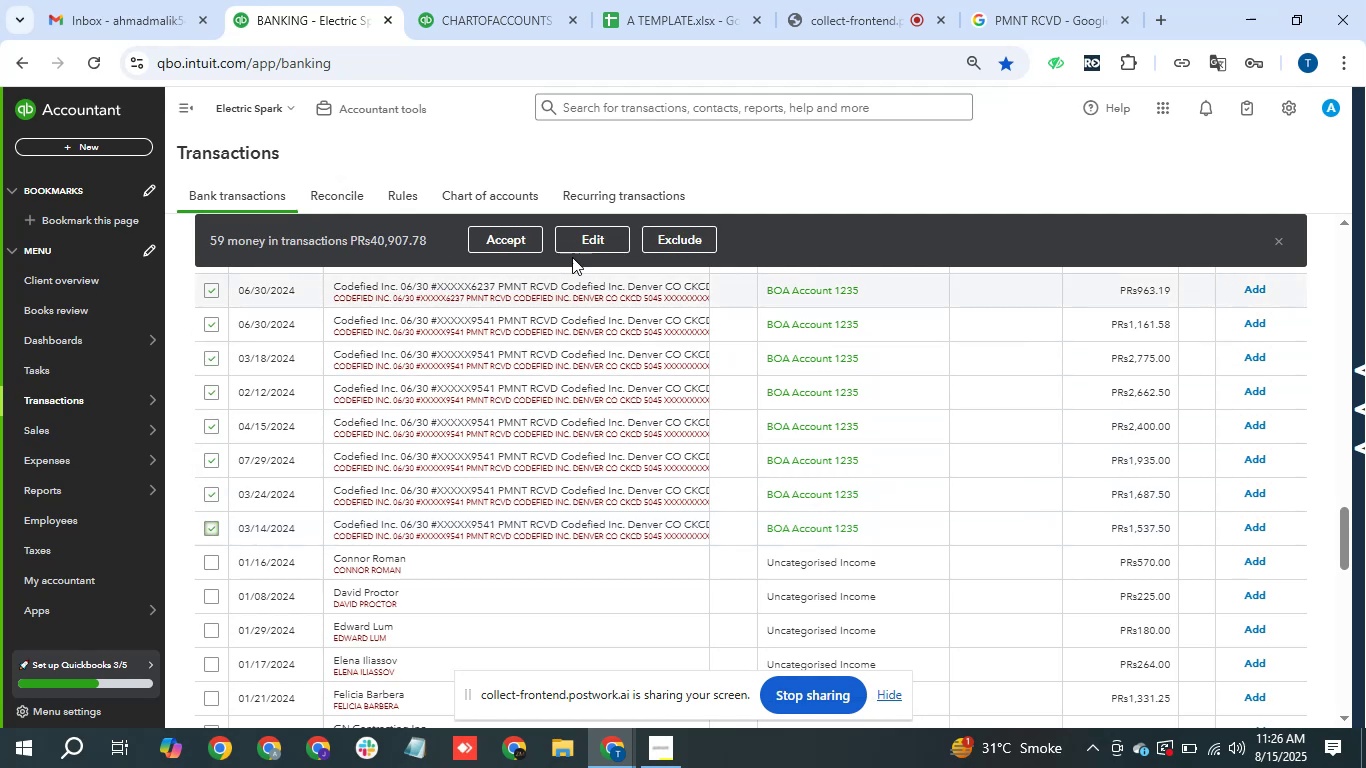 
left_click([588, 233])
 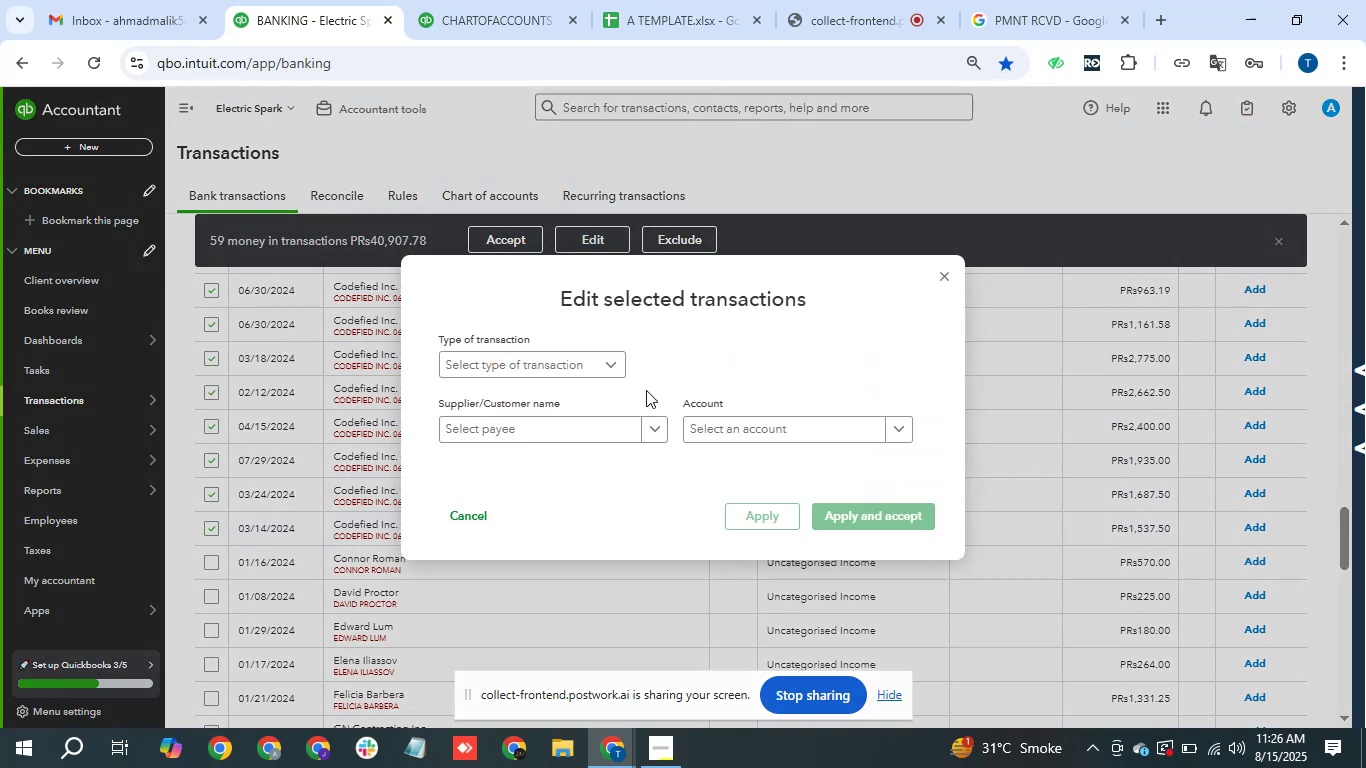 
left_click([593, 375])
 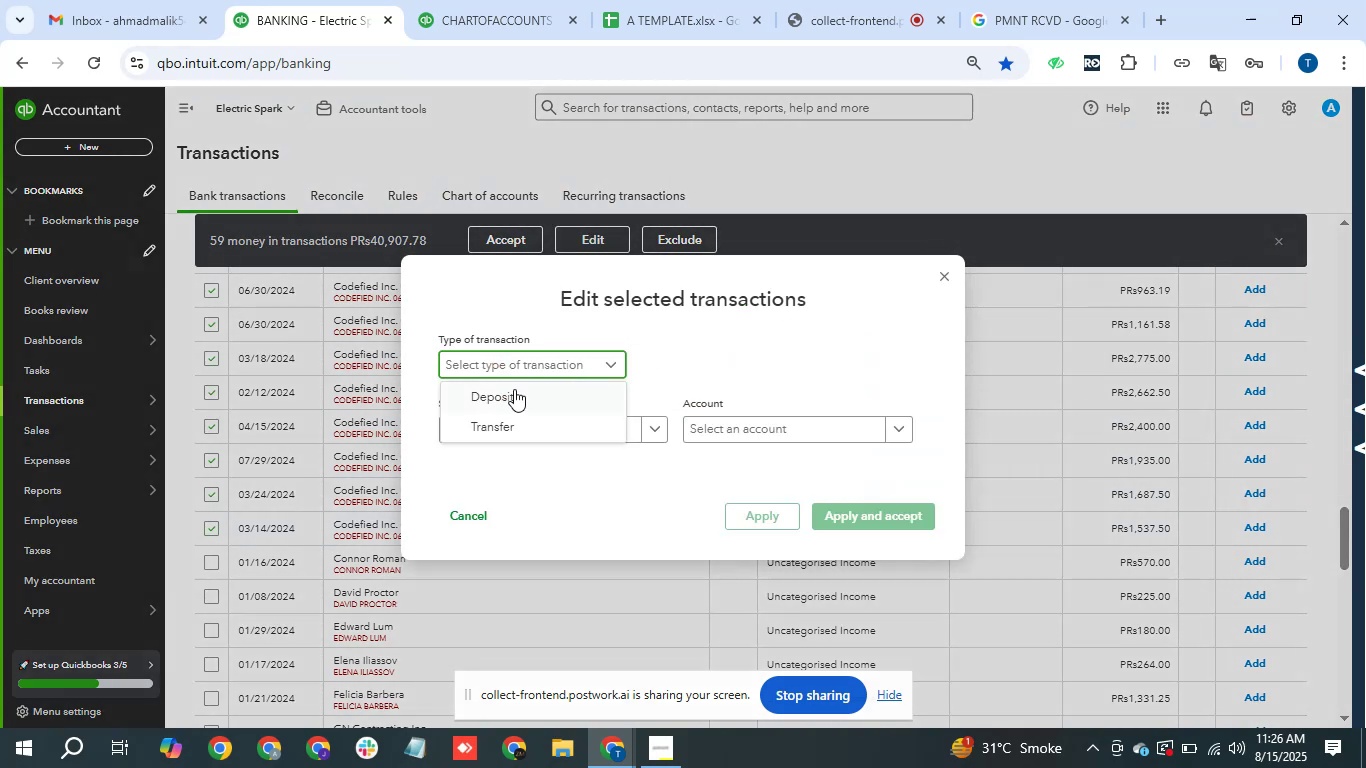 
left_click([509, 390])
 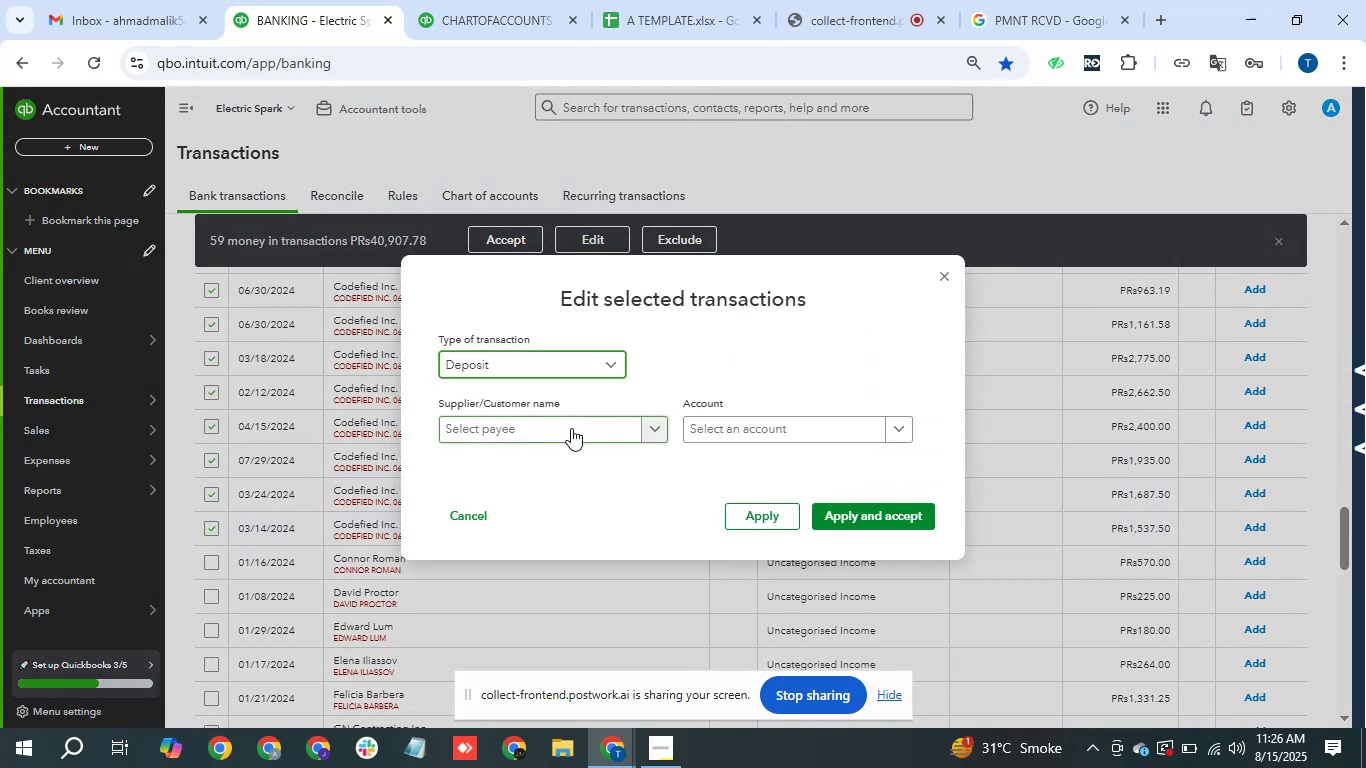 
left_click([571, 428])
 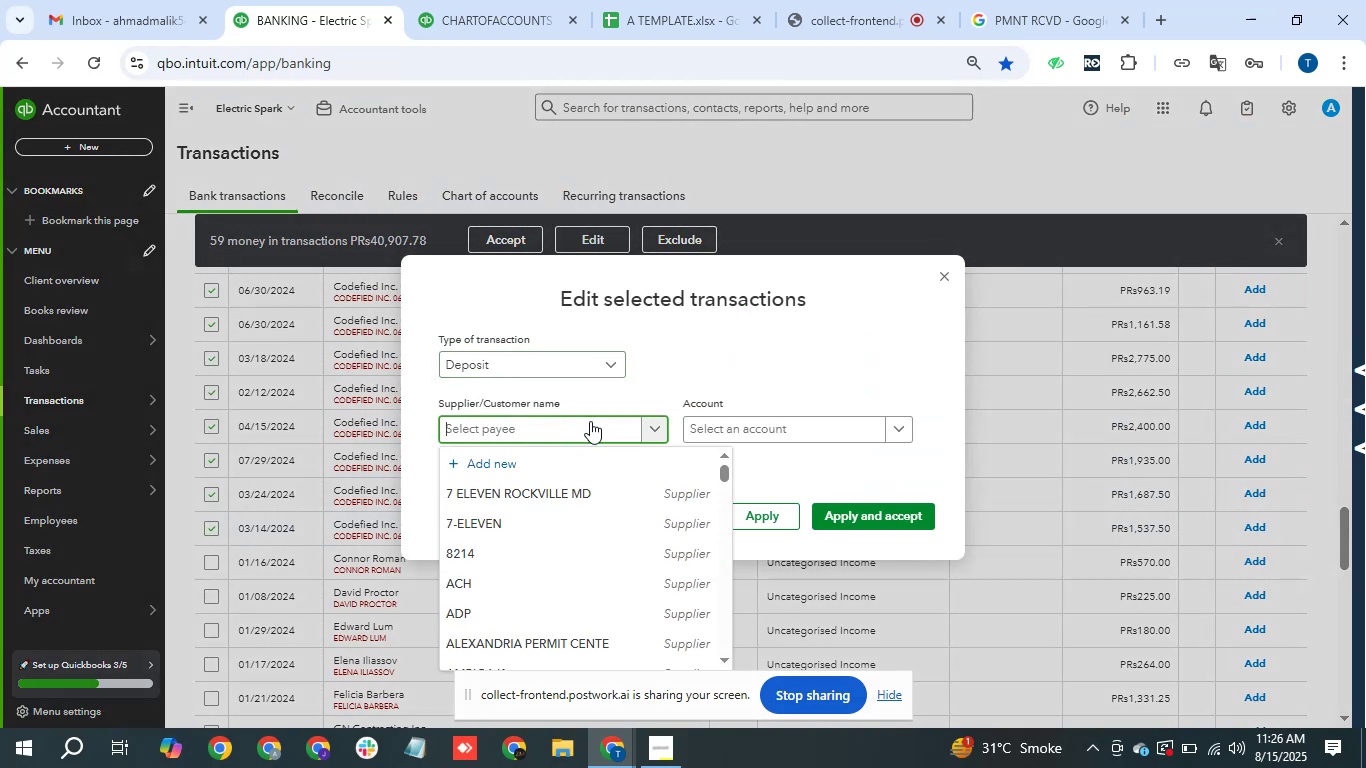 
key(Control+V)
 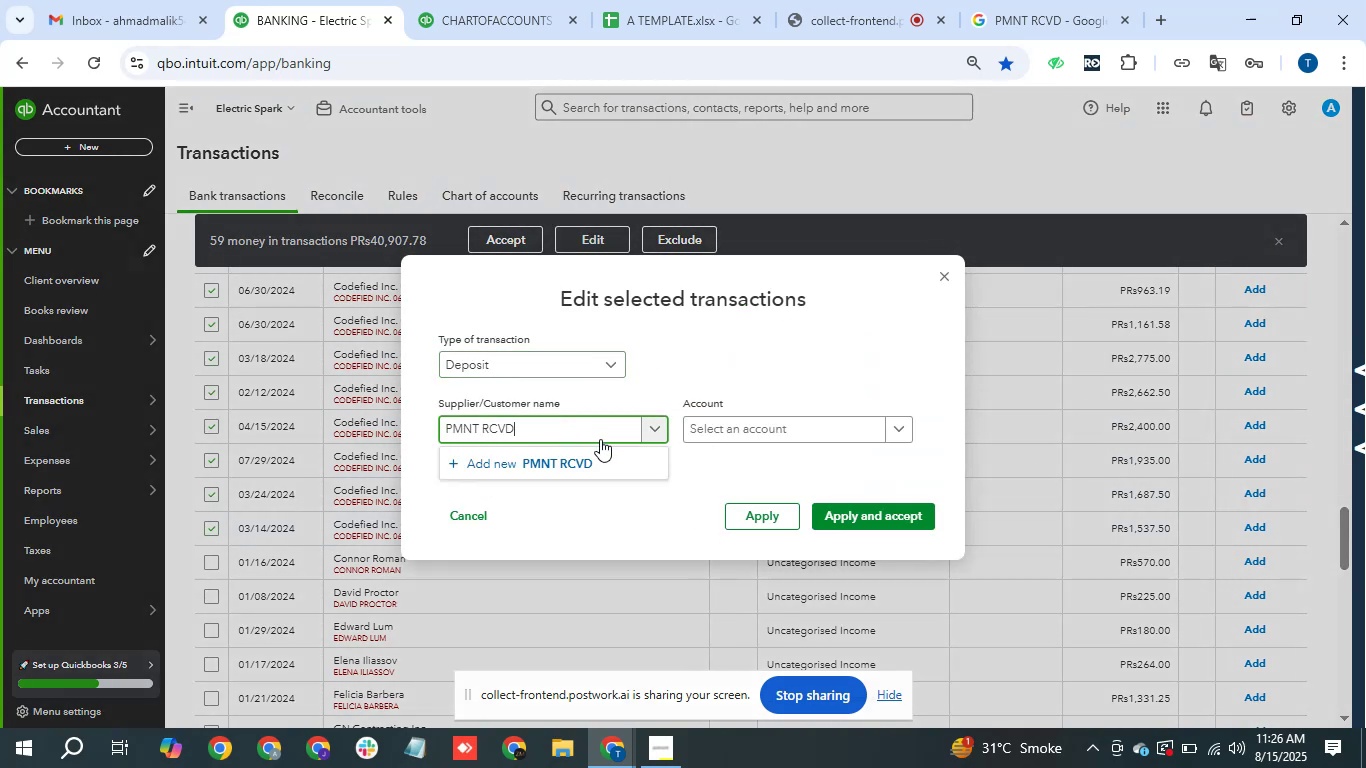 
left_click([578, 462])
 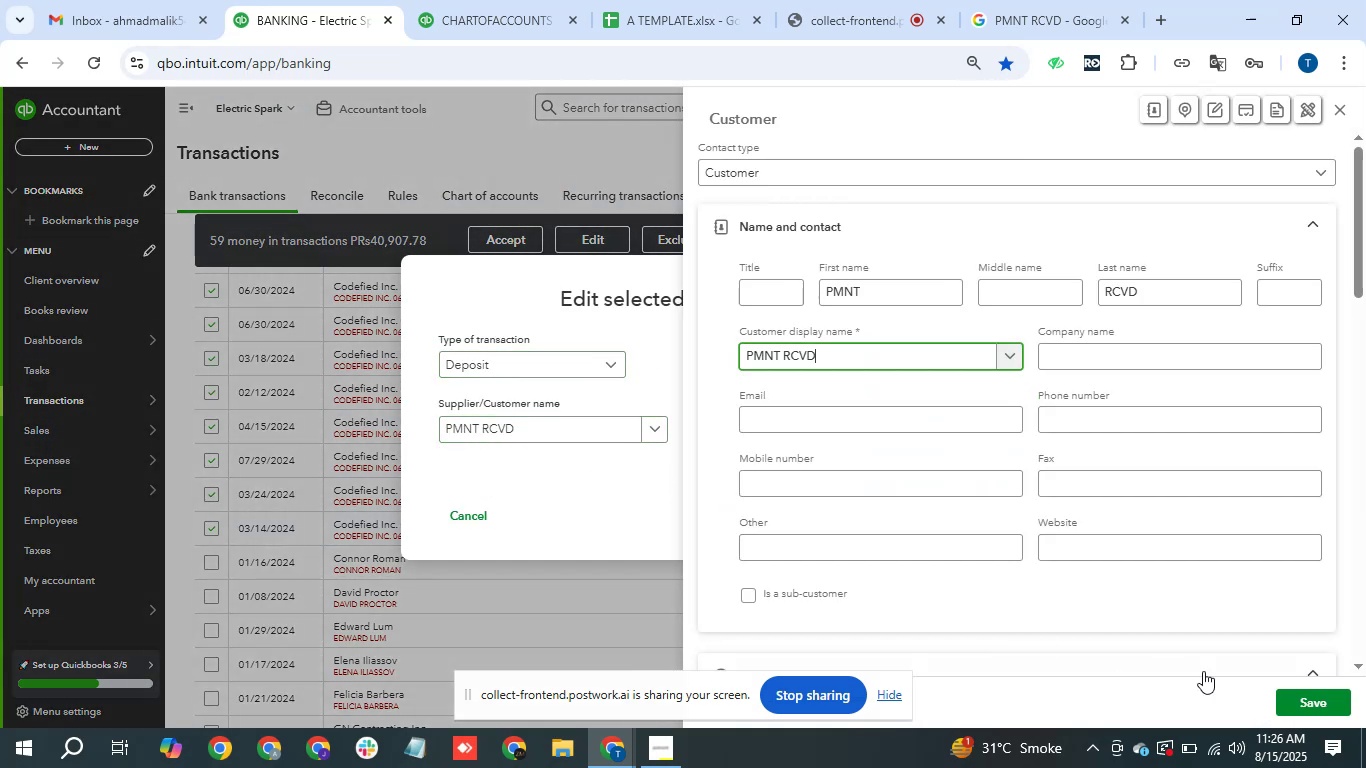 
left_click([1301, 691])
 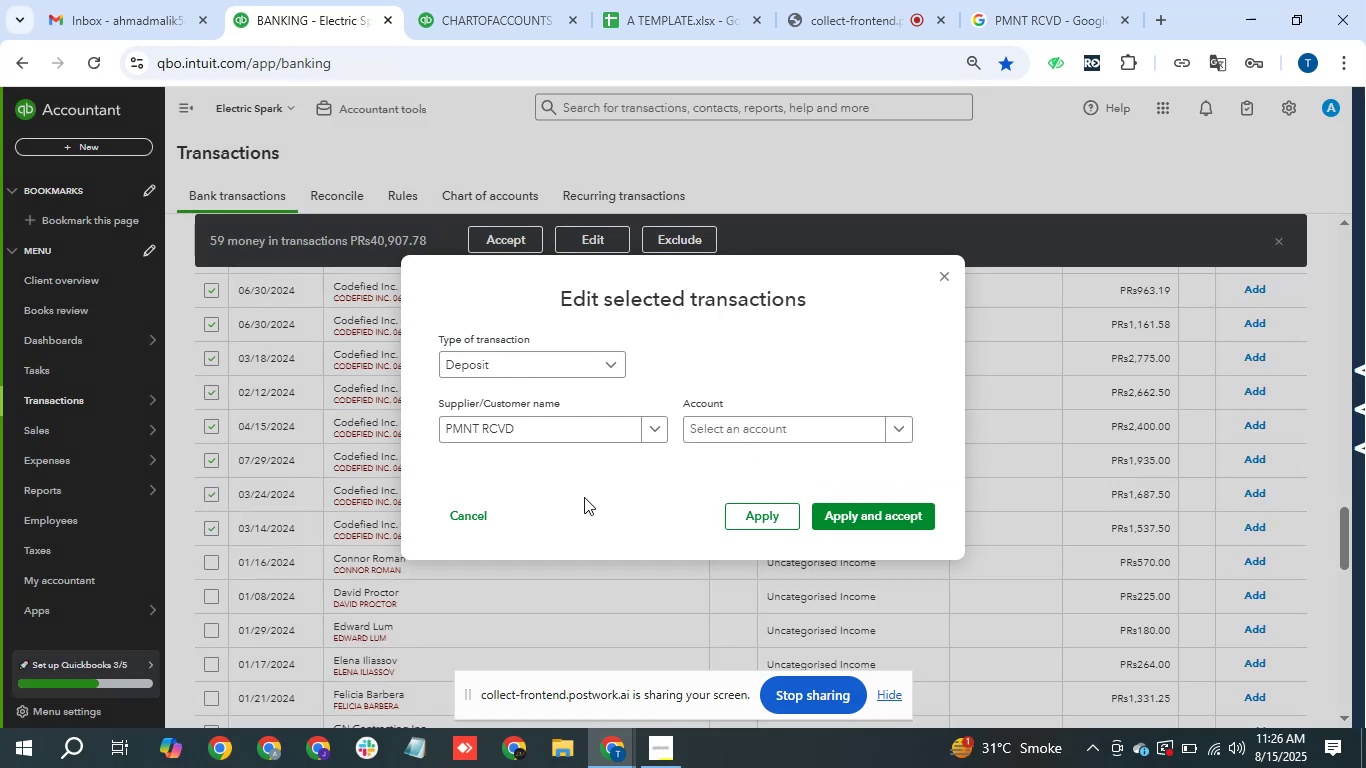 
left_click([752, 420])
 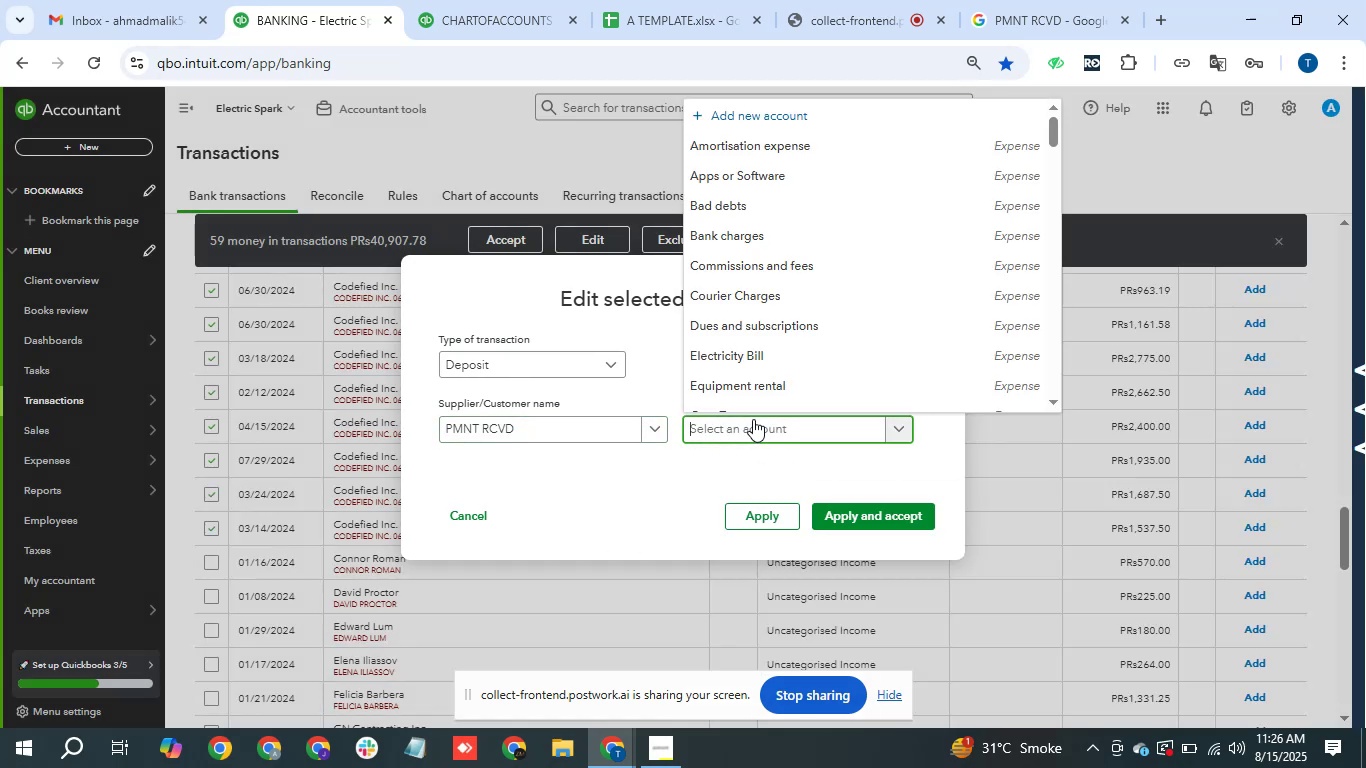 
wait(11.69)
 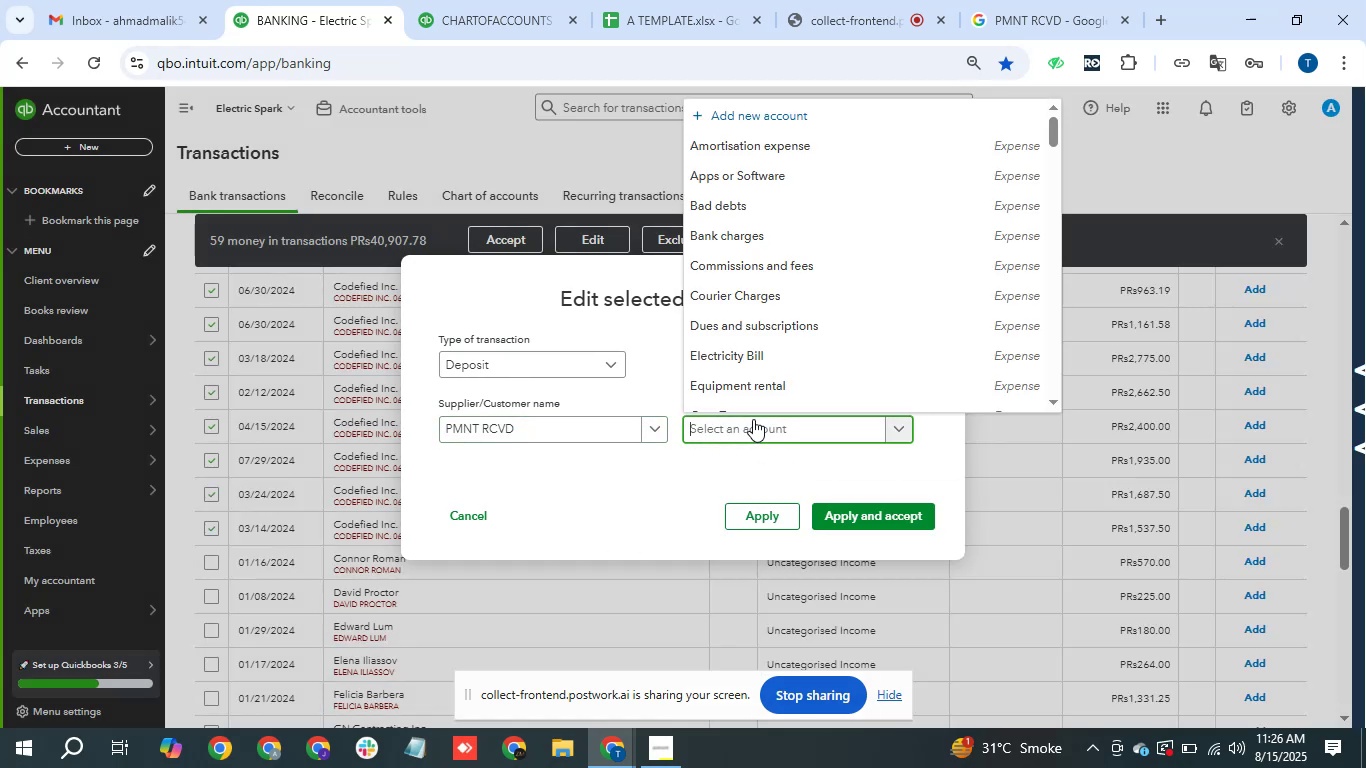 
type(income)
 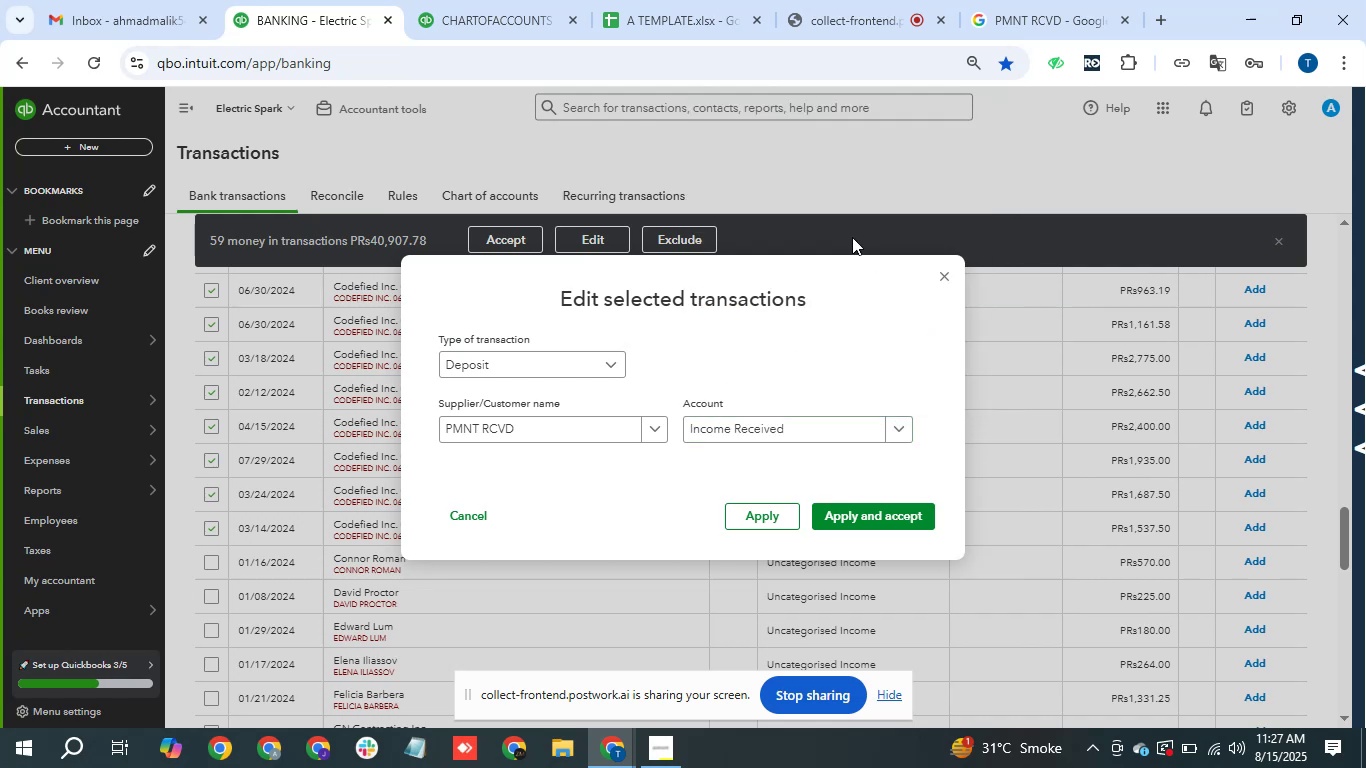 
wait(7.95)
 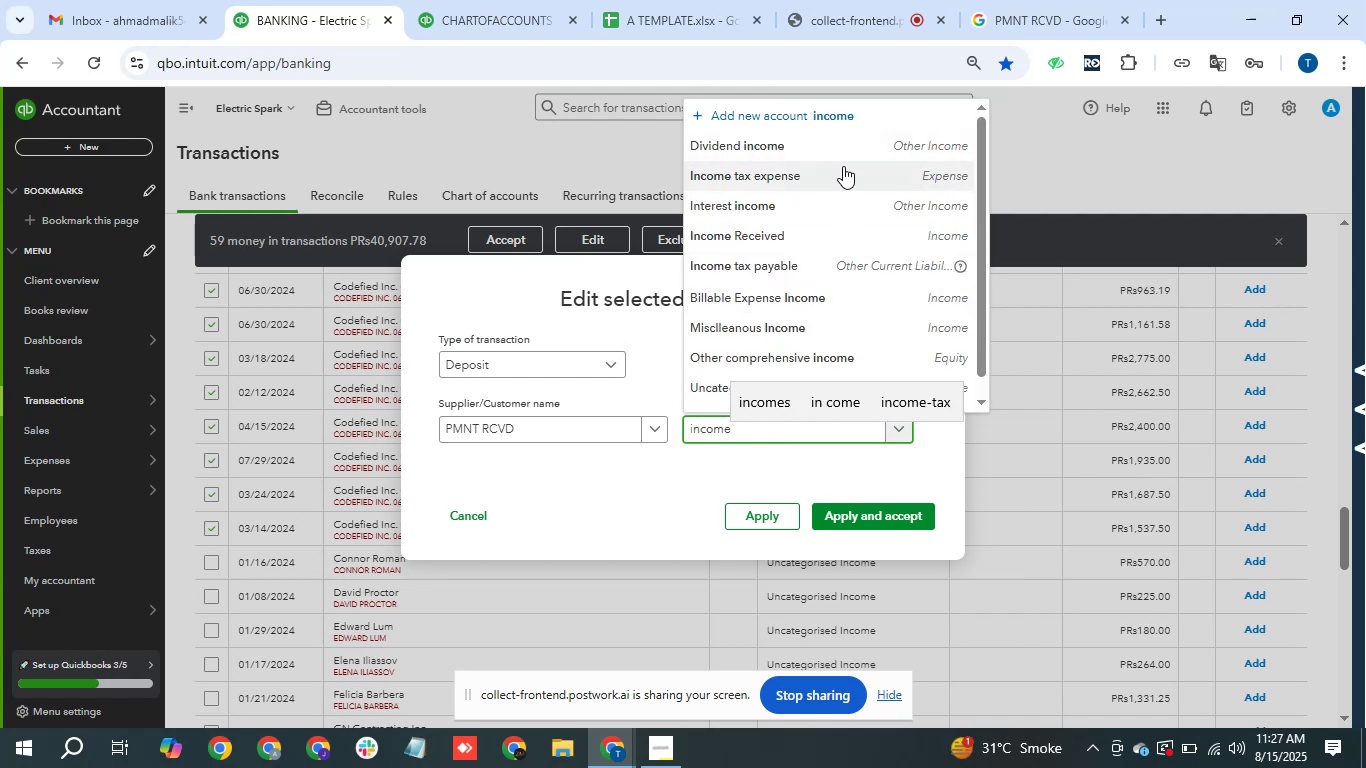 
left_click([871, 511])
 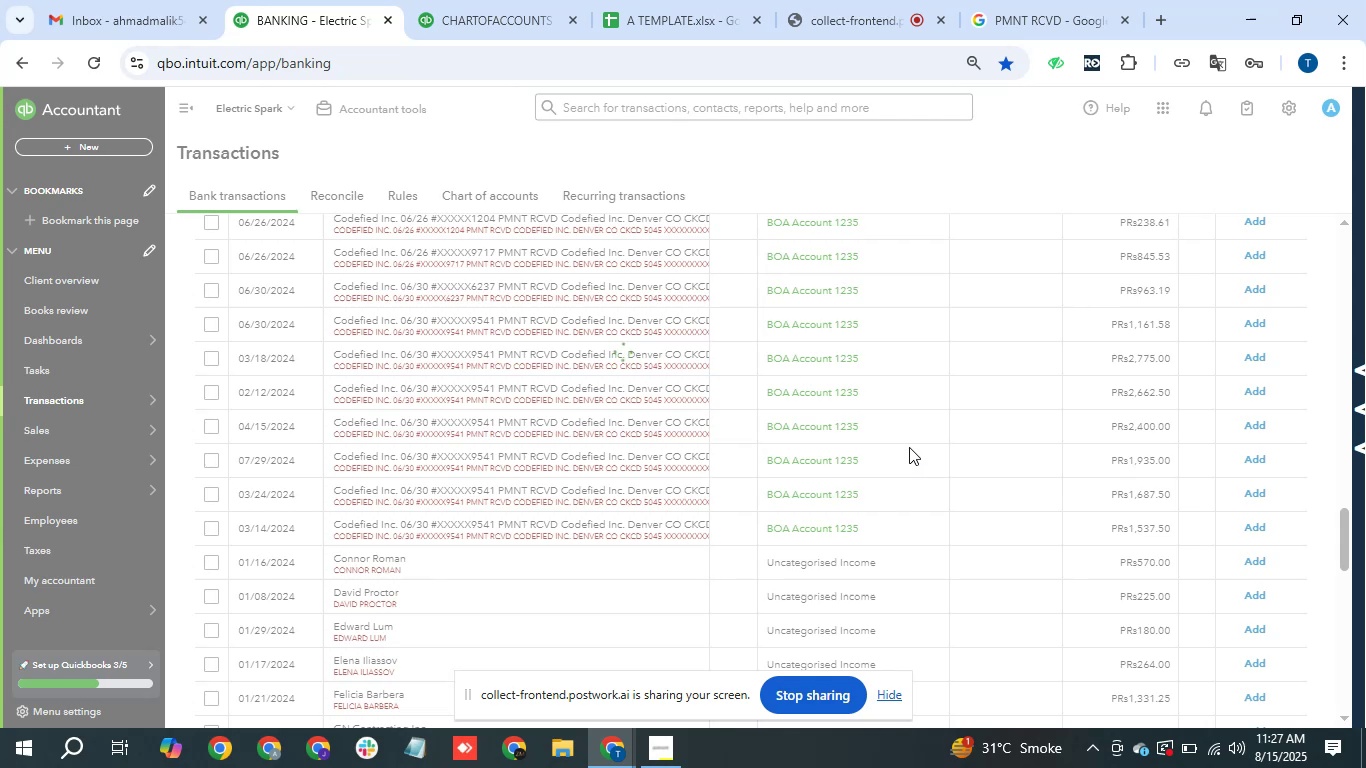 
wait(11.18)
 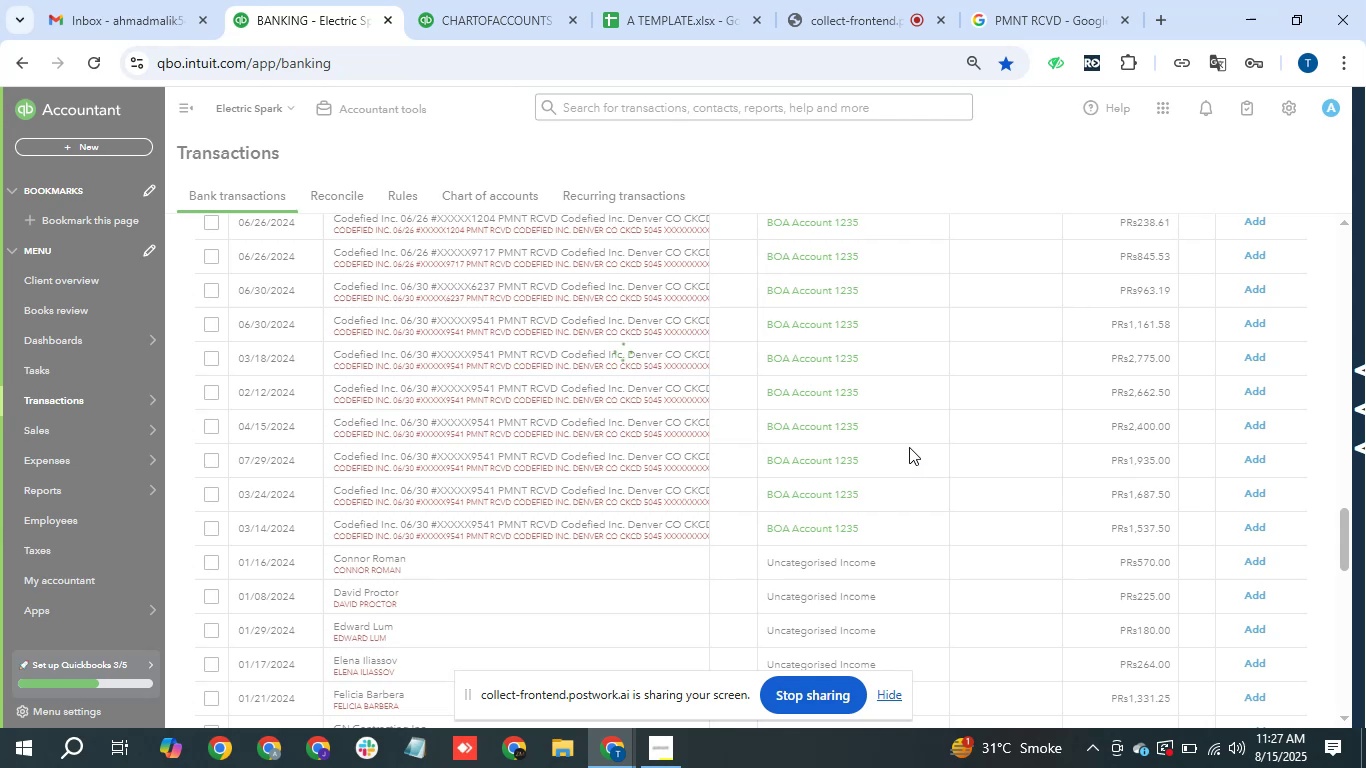 
scroll: coordinate [715, 534], scroll_direction: up, amount: 12.0
 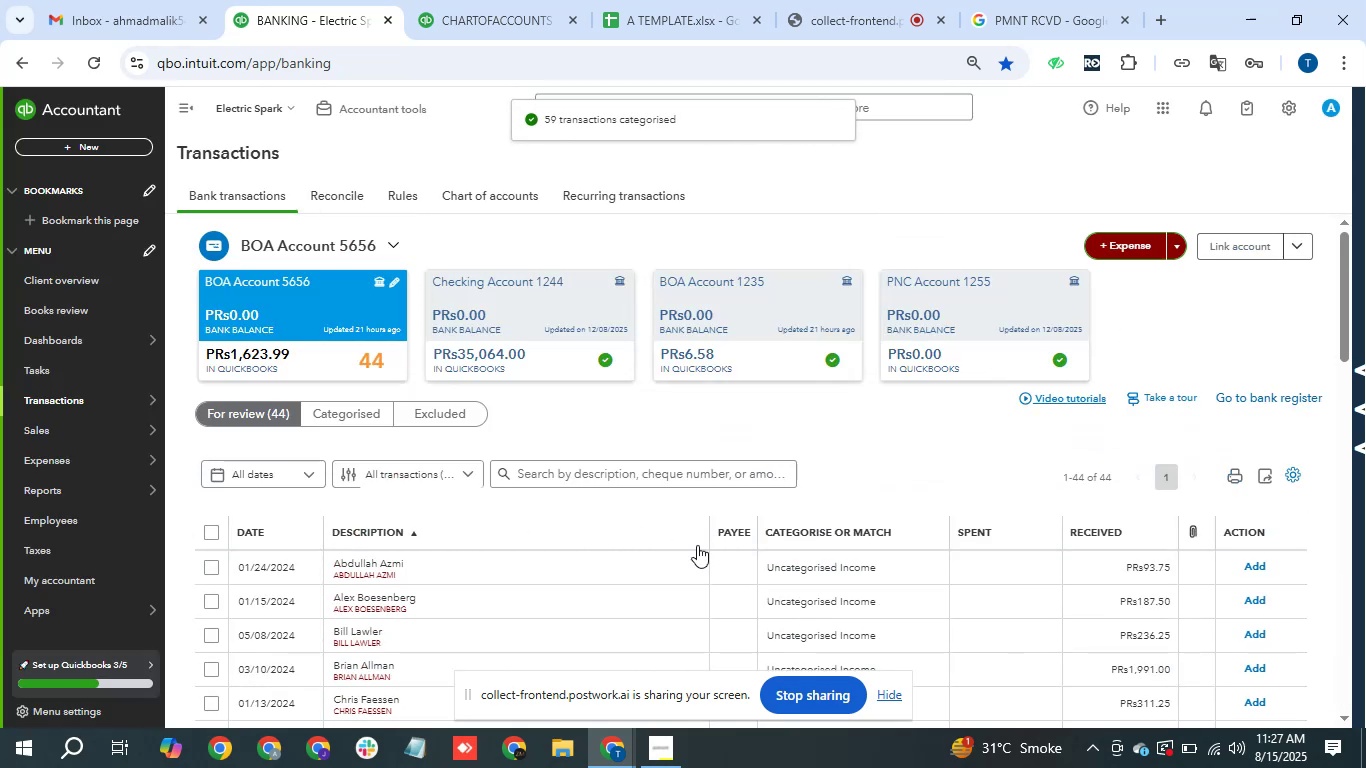 
scroll: coordinate [720, 554], scroll_direction: down, amount: 1.0
 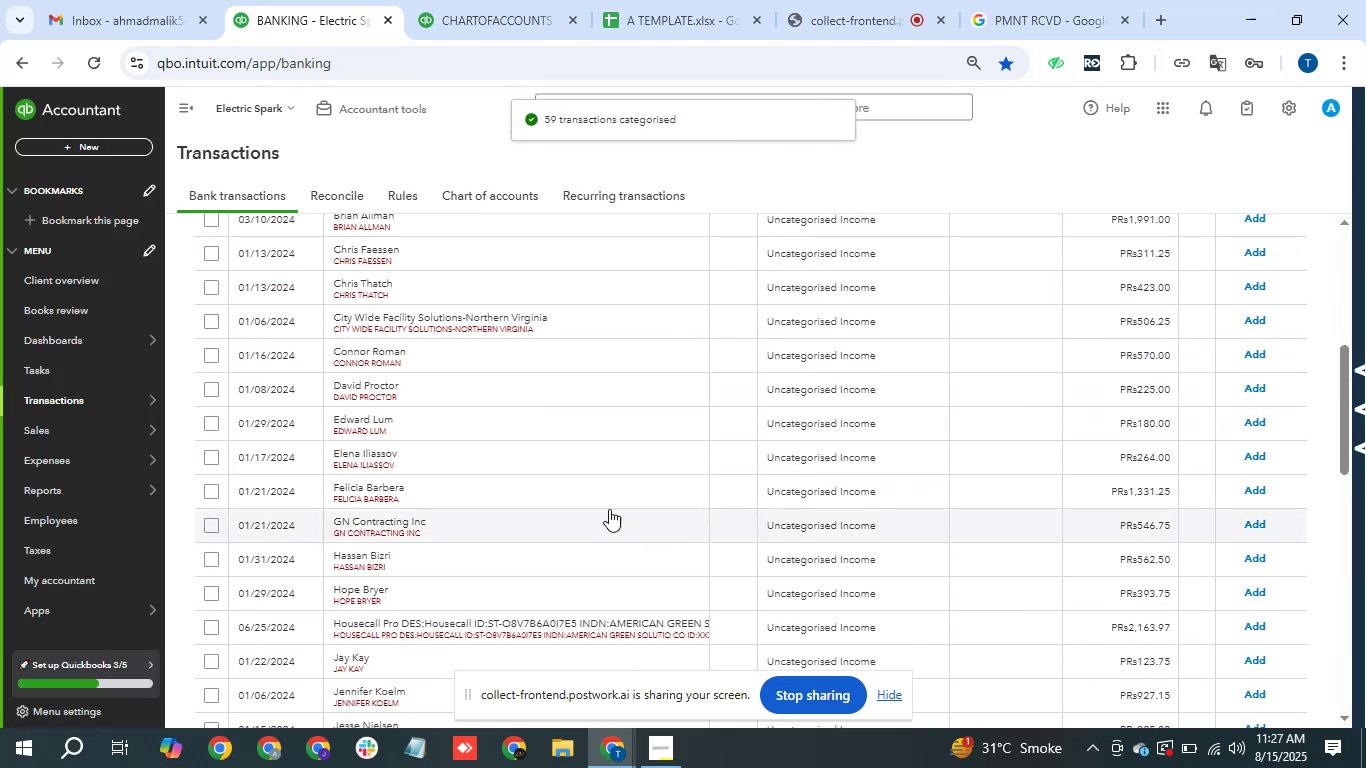 